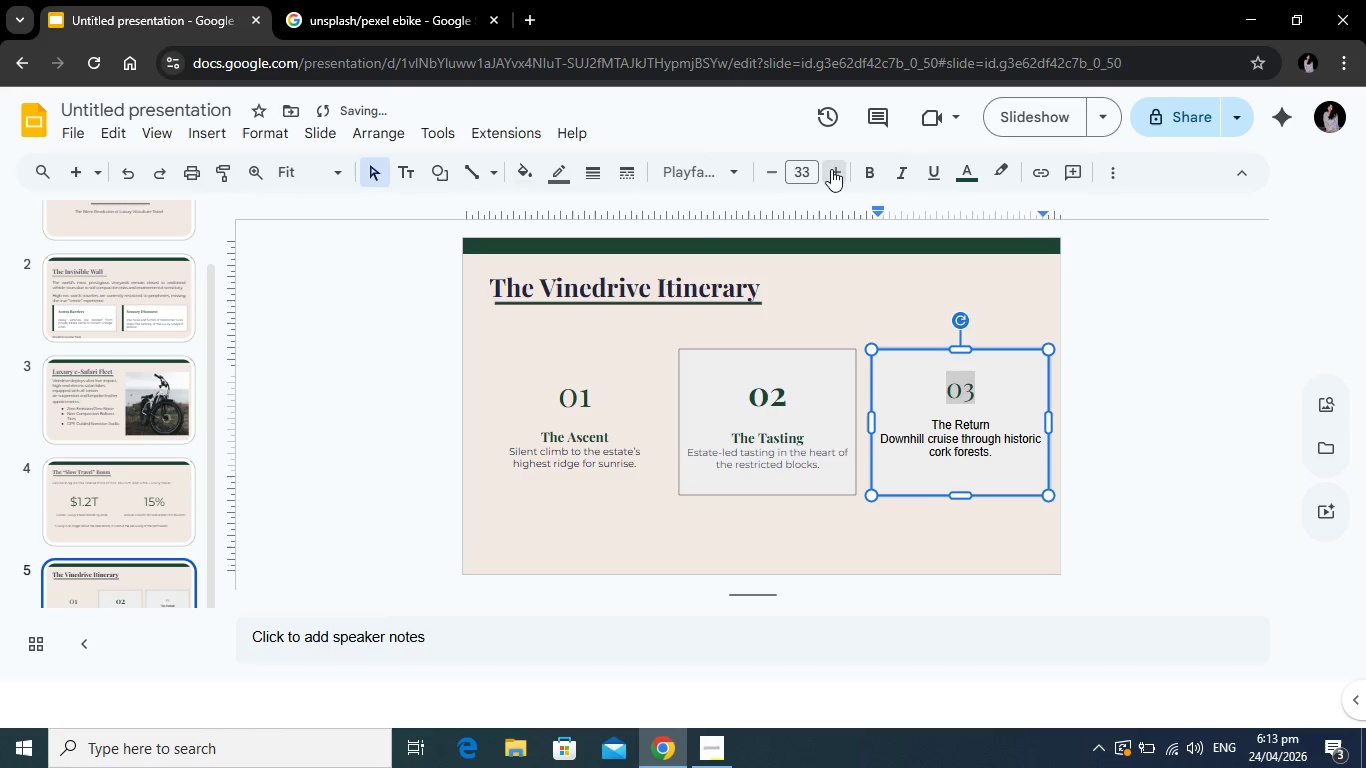 
double_click([831, 169])
 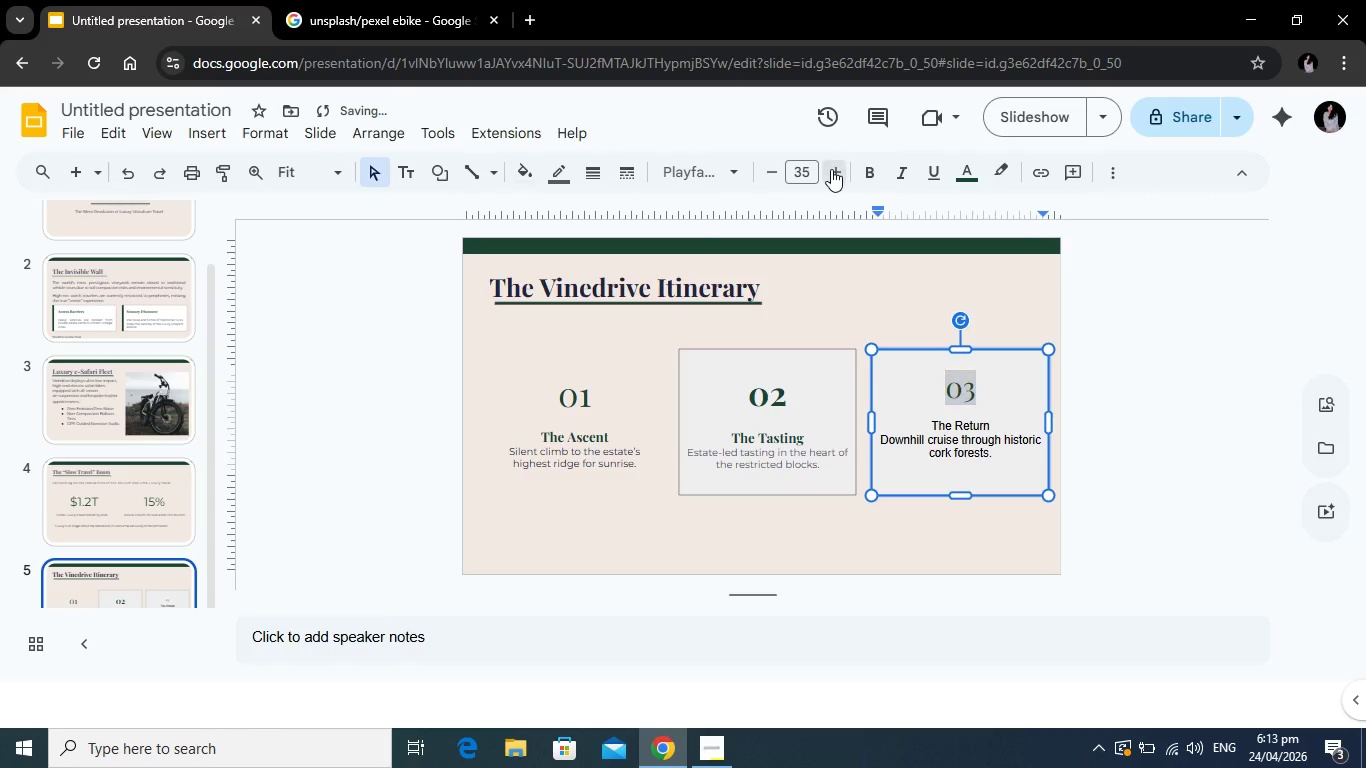 
triple_click([831, 169])
 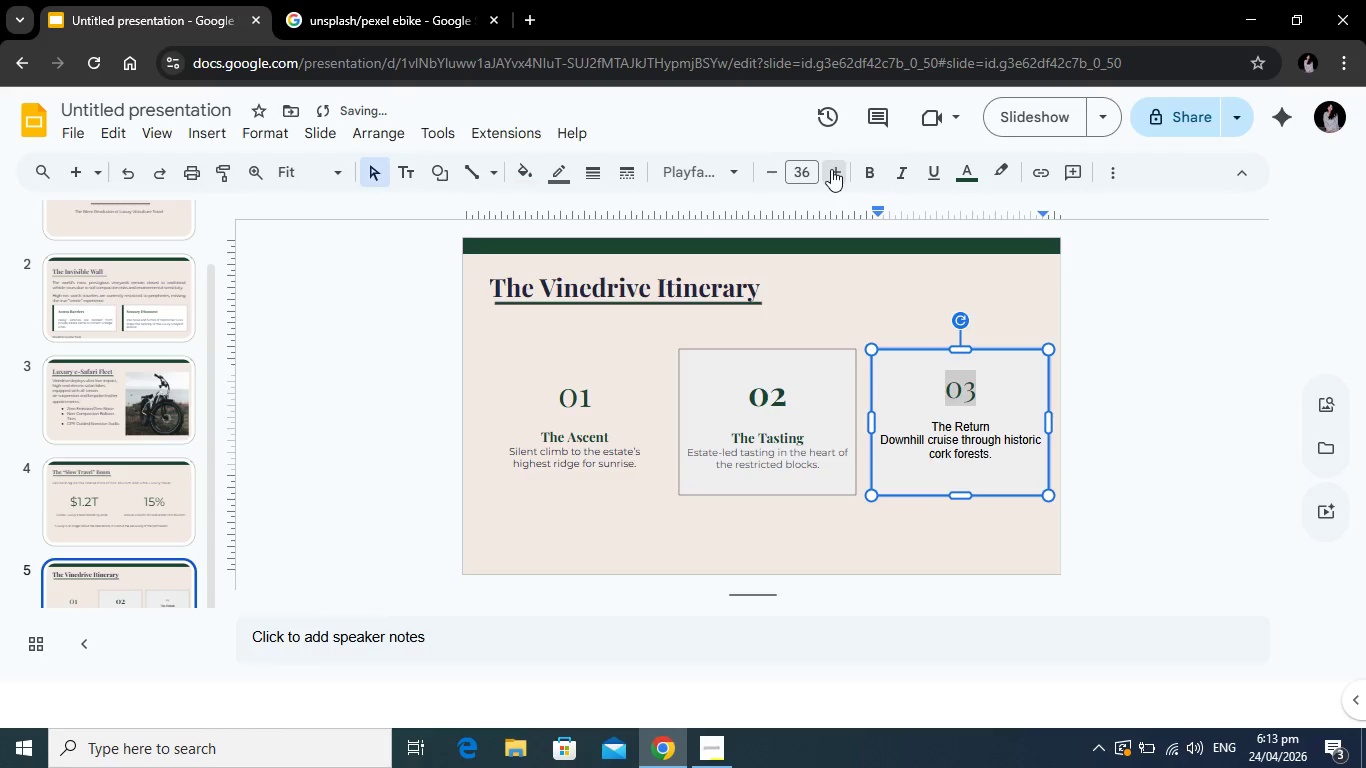 
triple_click([831, 169])
 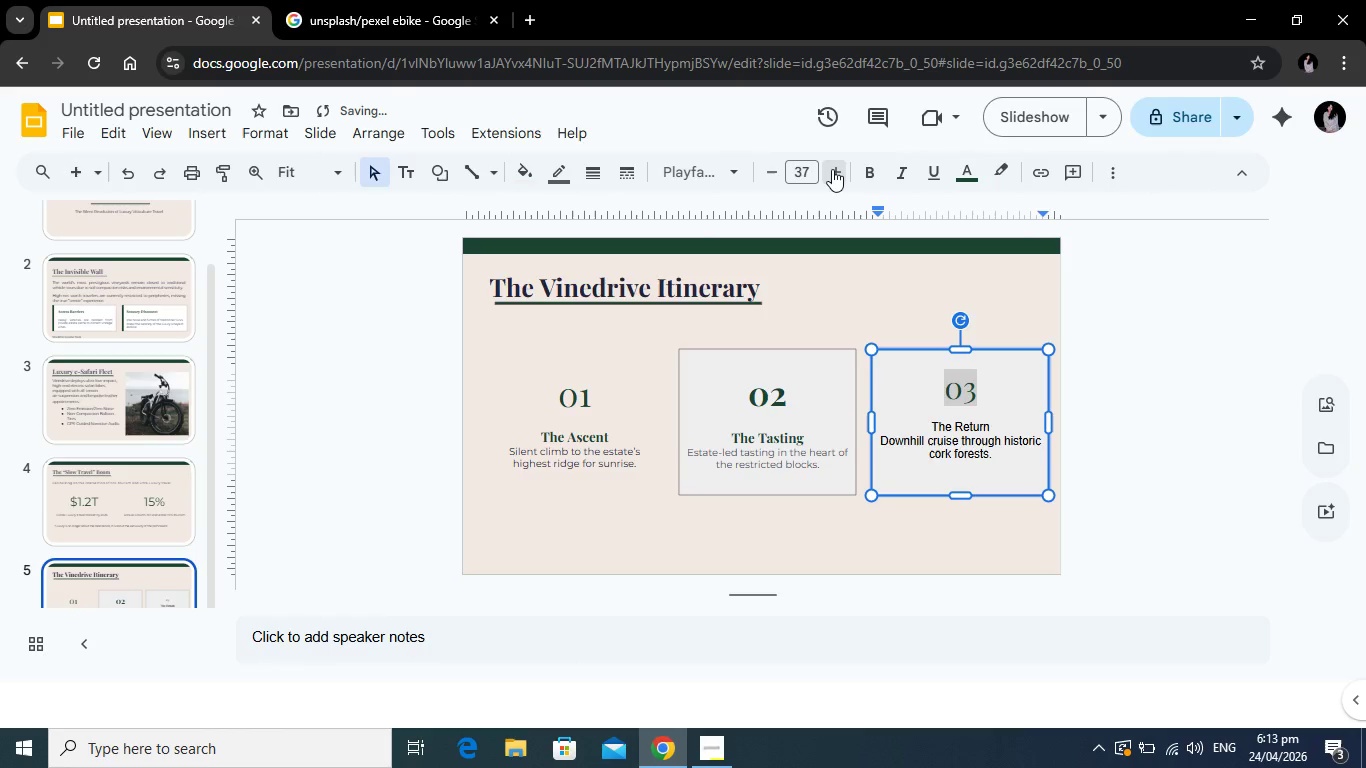 
left_click([832, 169])
 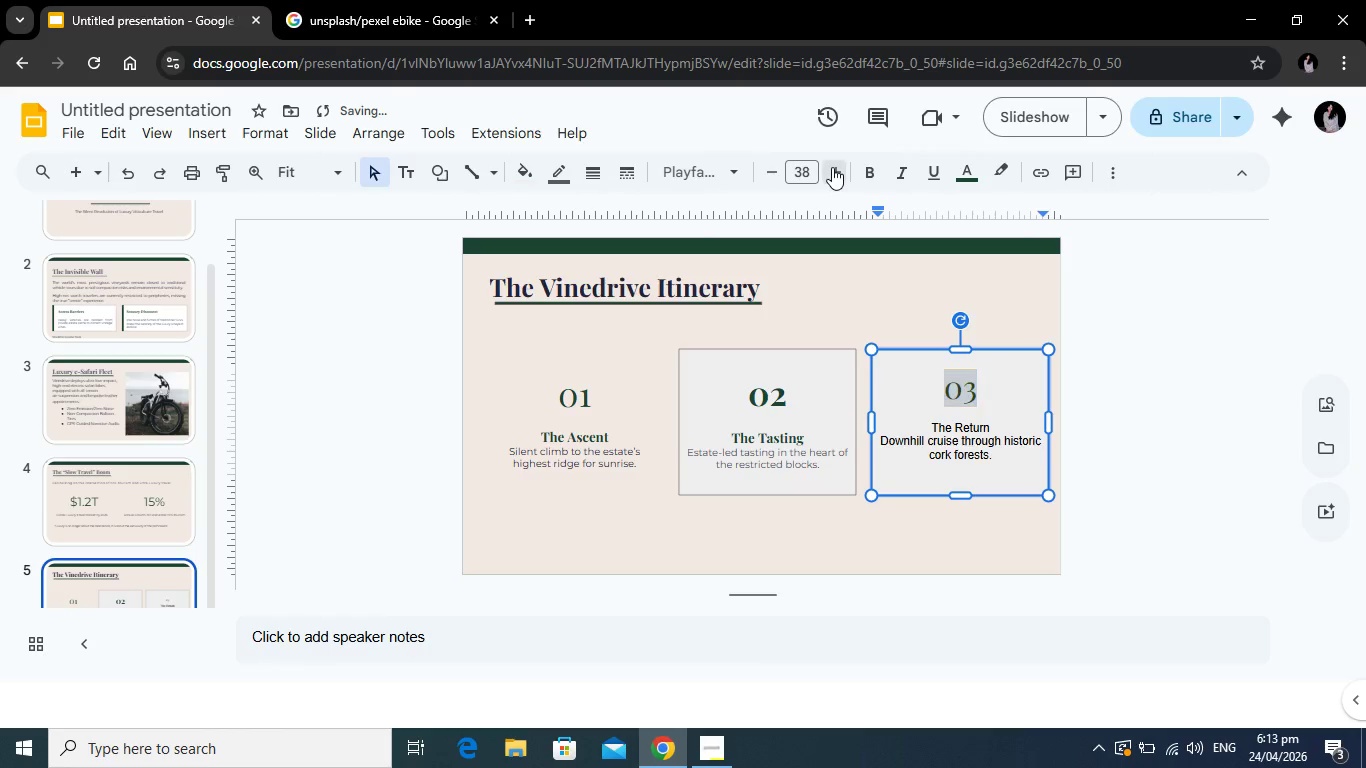 
left_click([832, 167])
 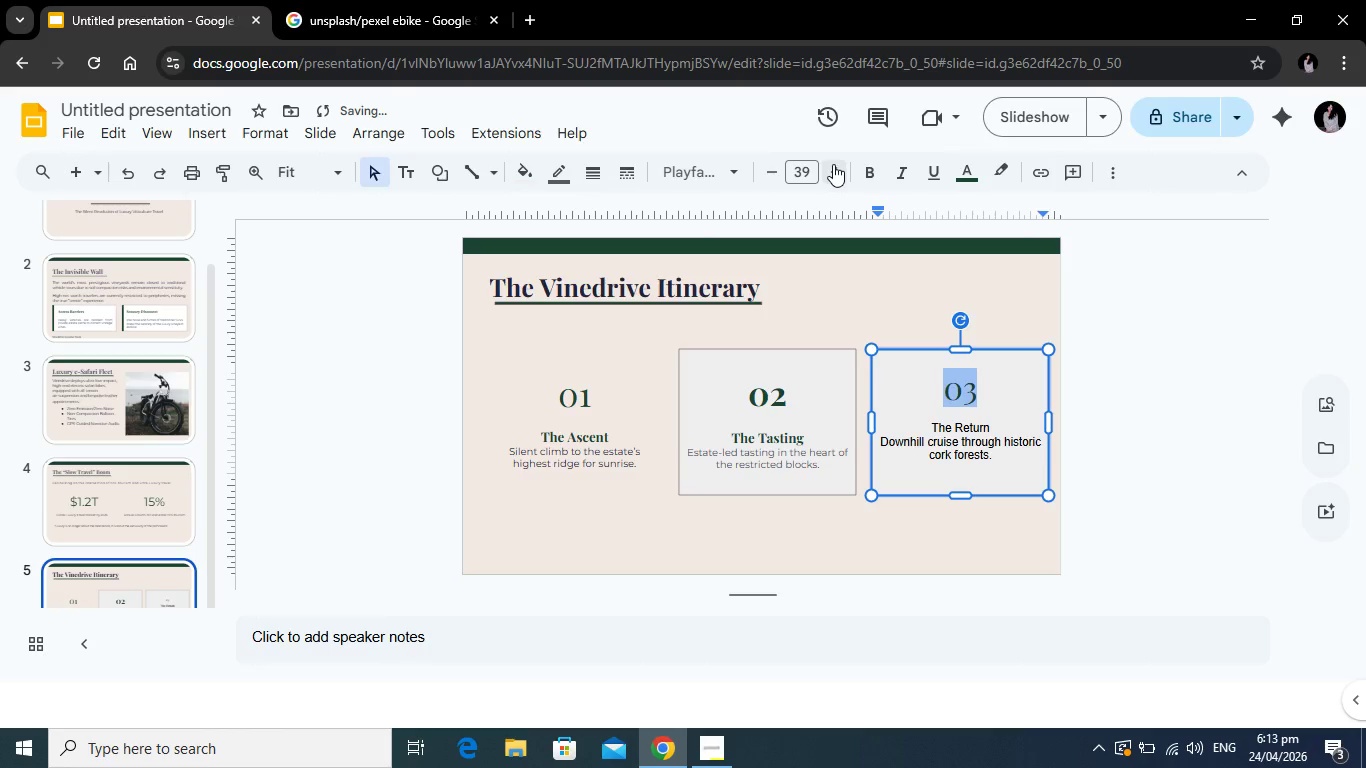 
left_click([833, 164])
 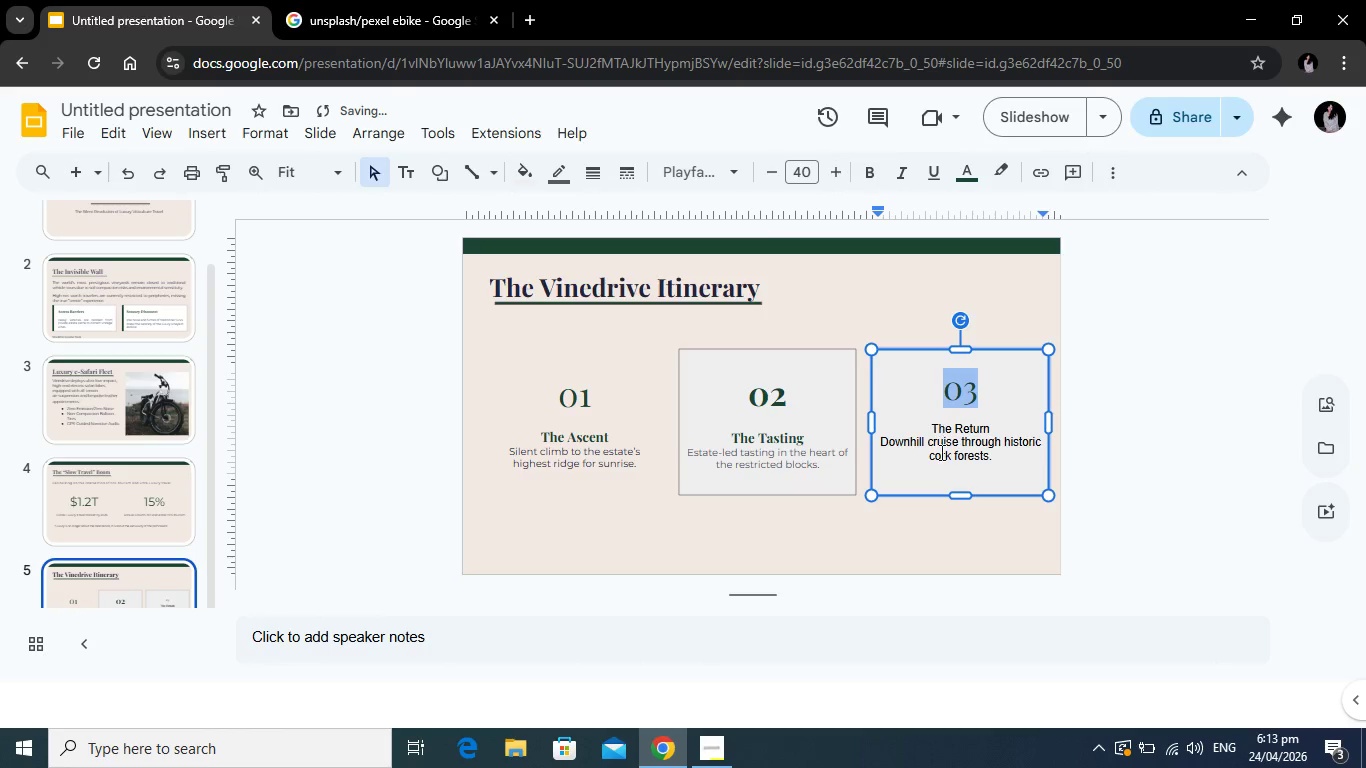 
left_click([944, 452])
 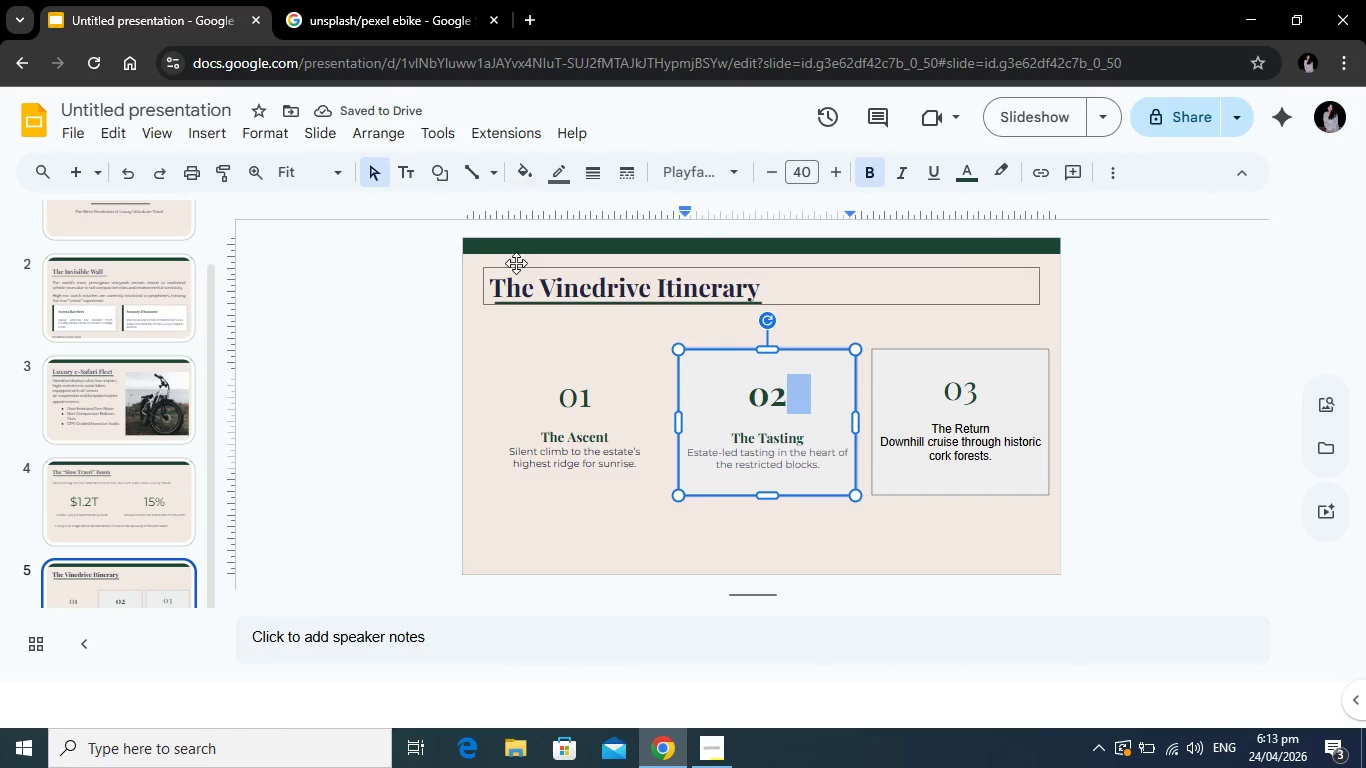 
left_click([526, 167])
 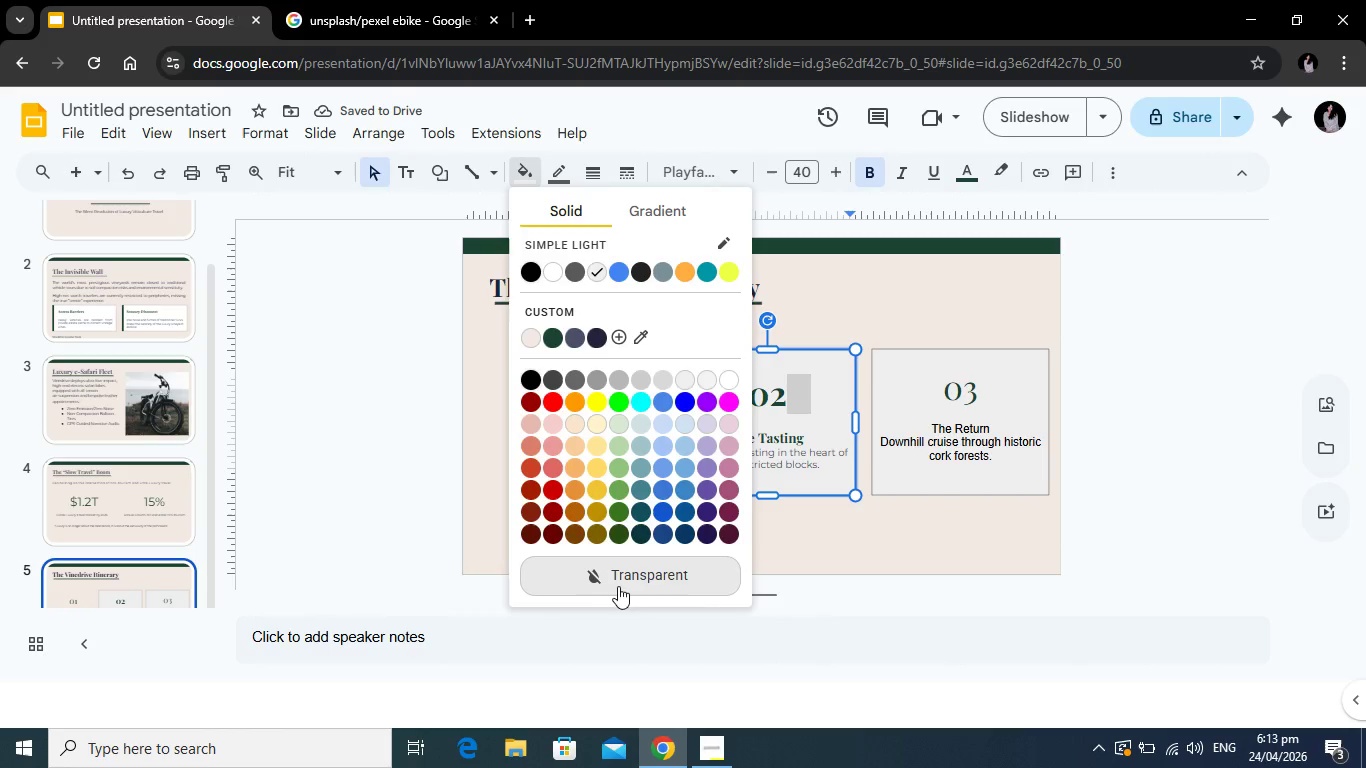 
left_click([618, 586])
 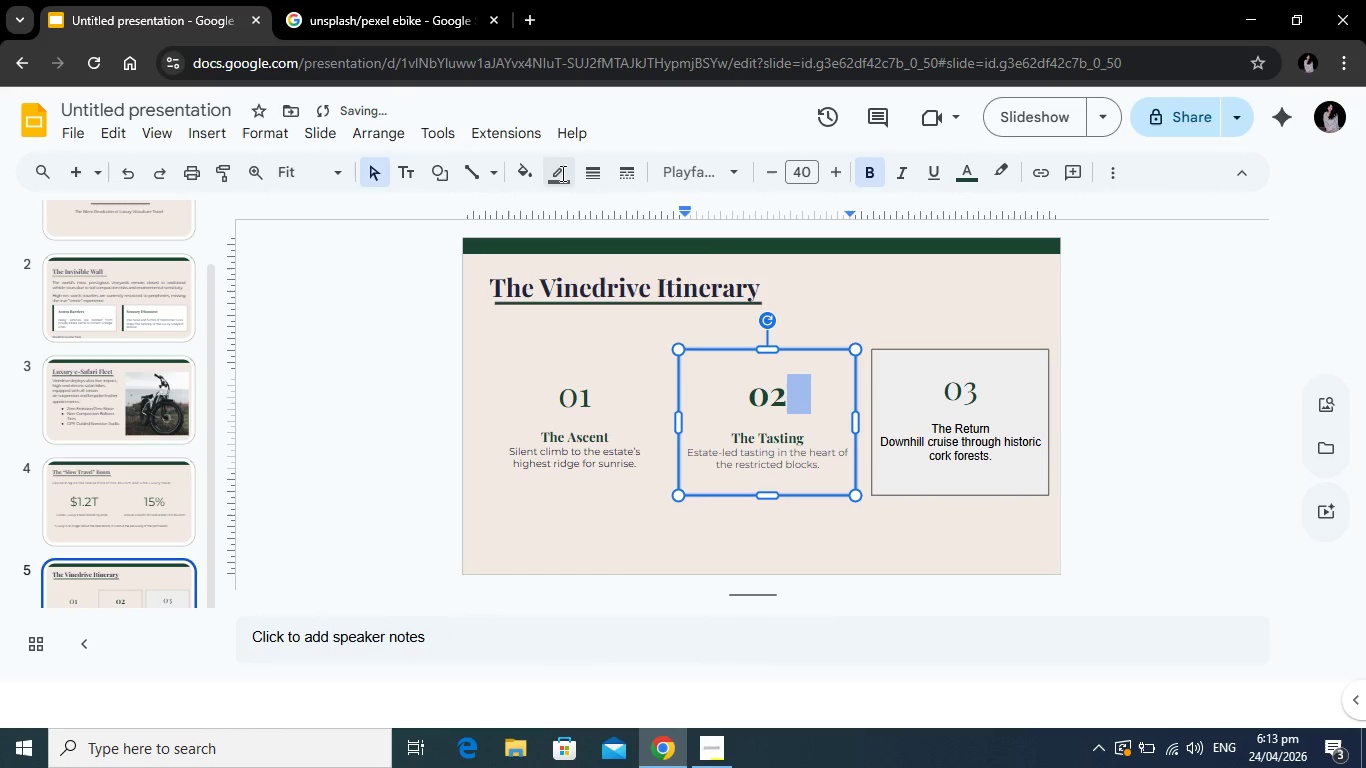 
left_click([559, 173])
 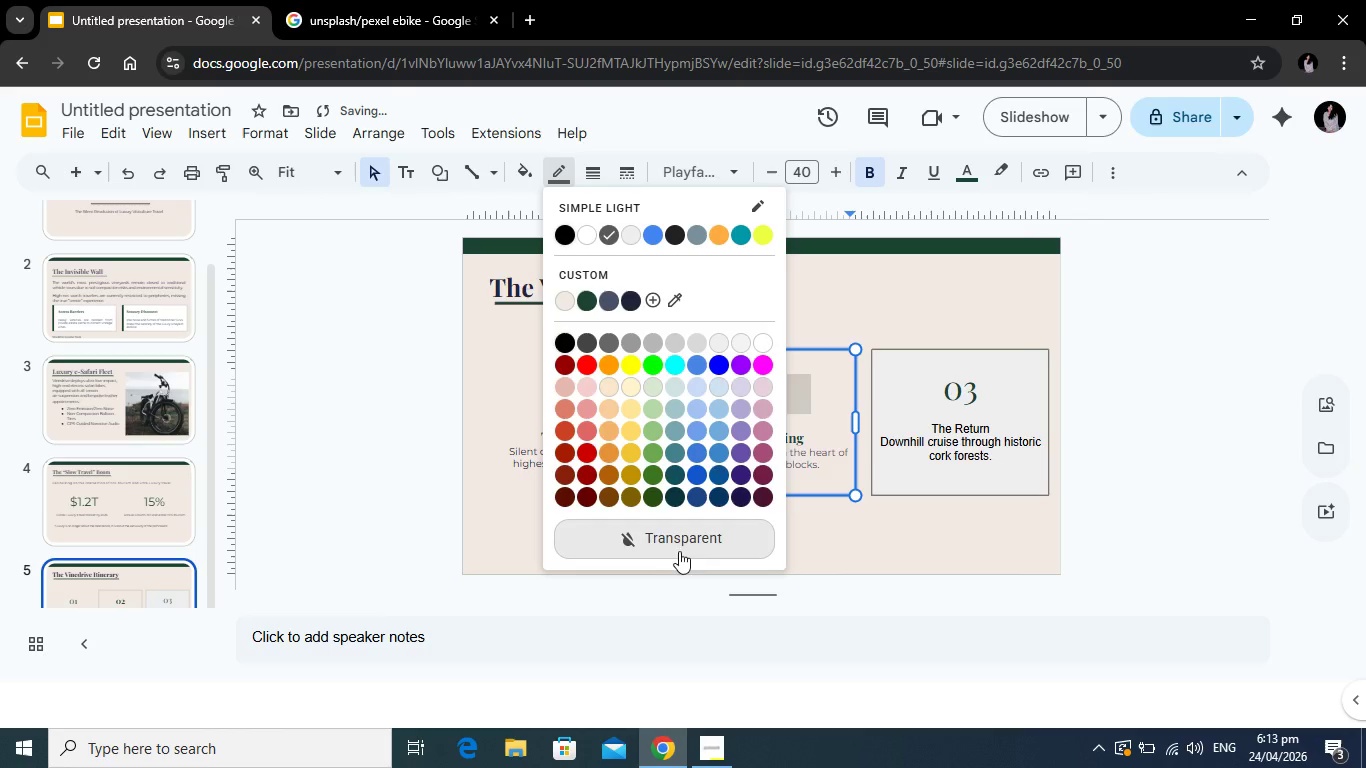 
left_click([681, 548])
 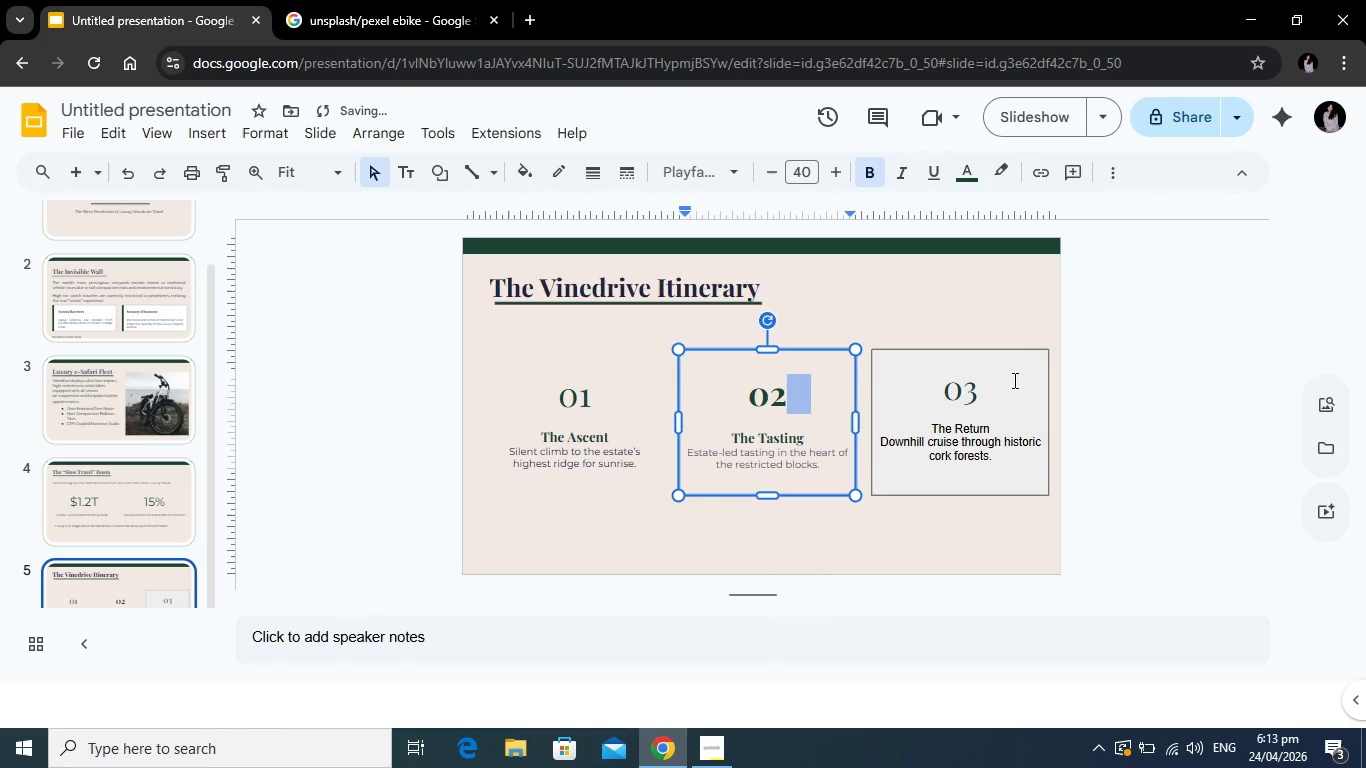 
left_click([1013, 380])
 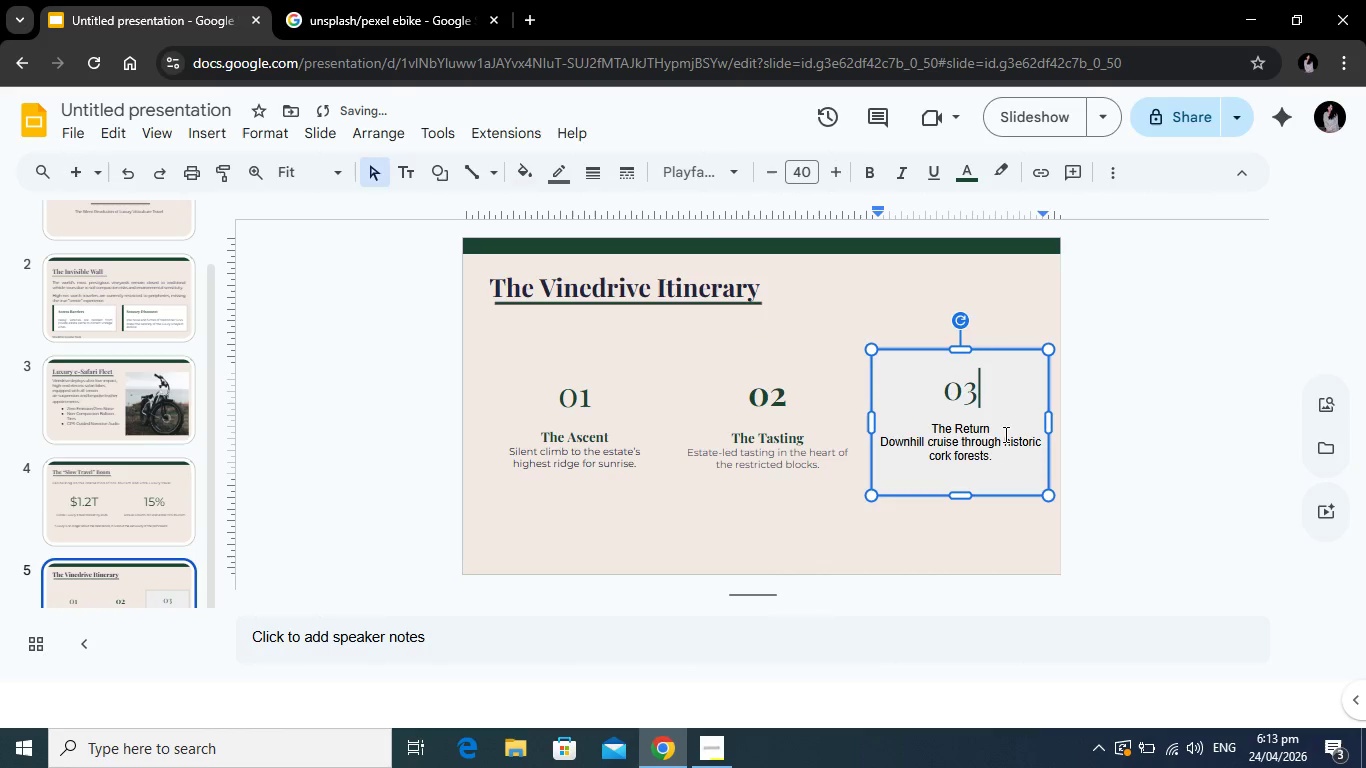 
left_click_drag(start_coordinate=[1004, 431], to_coordinate=[917, 424])
 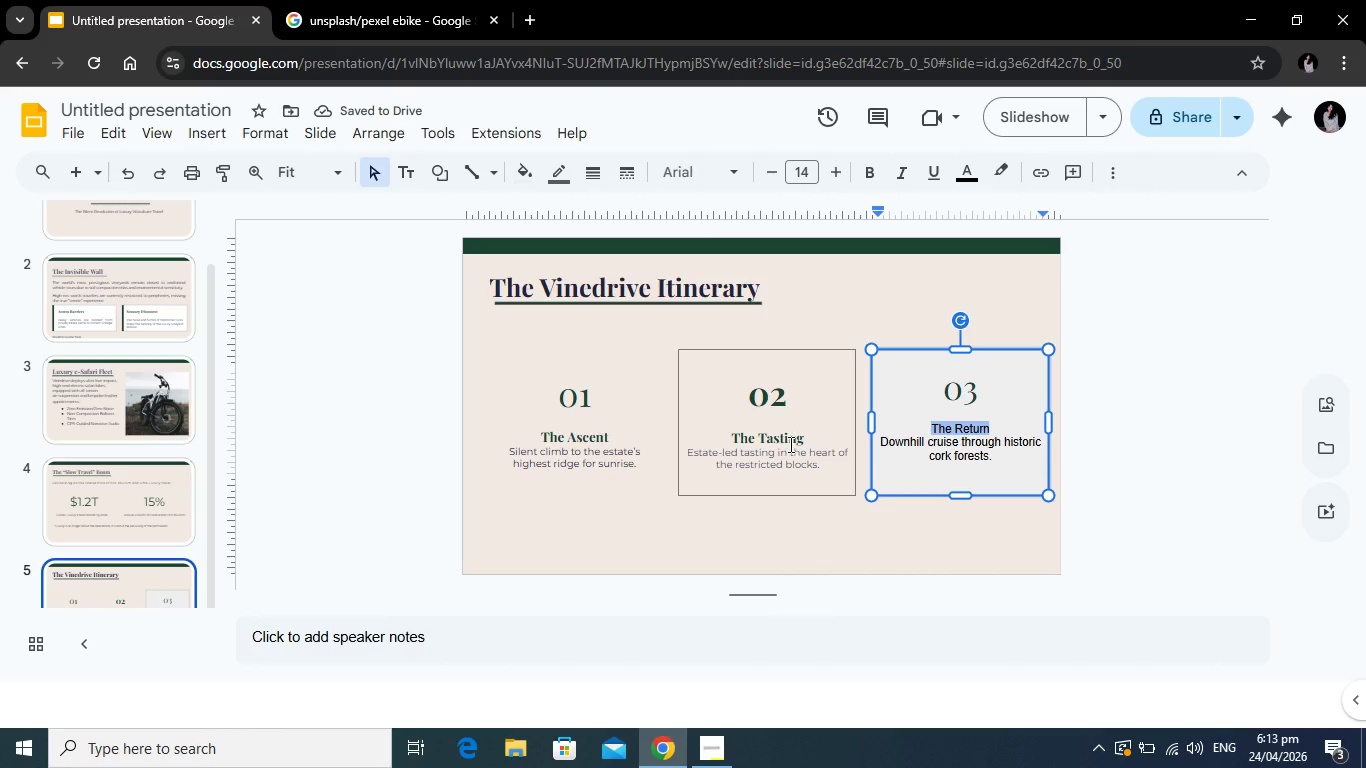 
left_click([789, 444])
 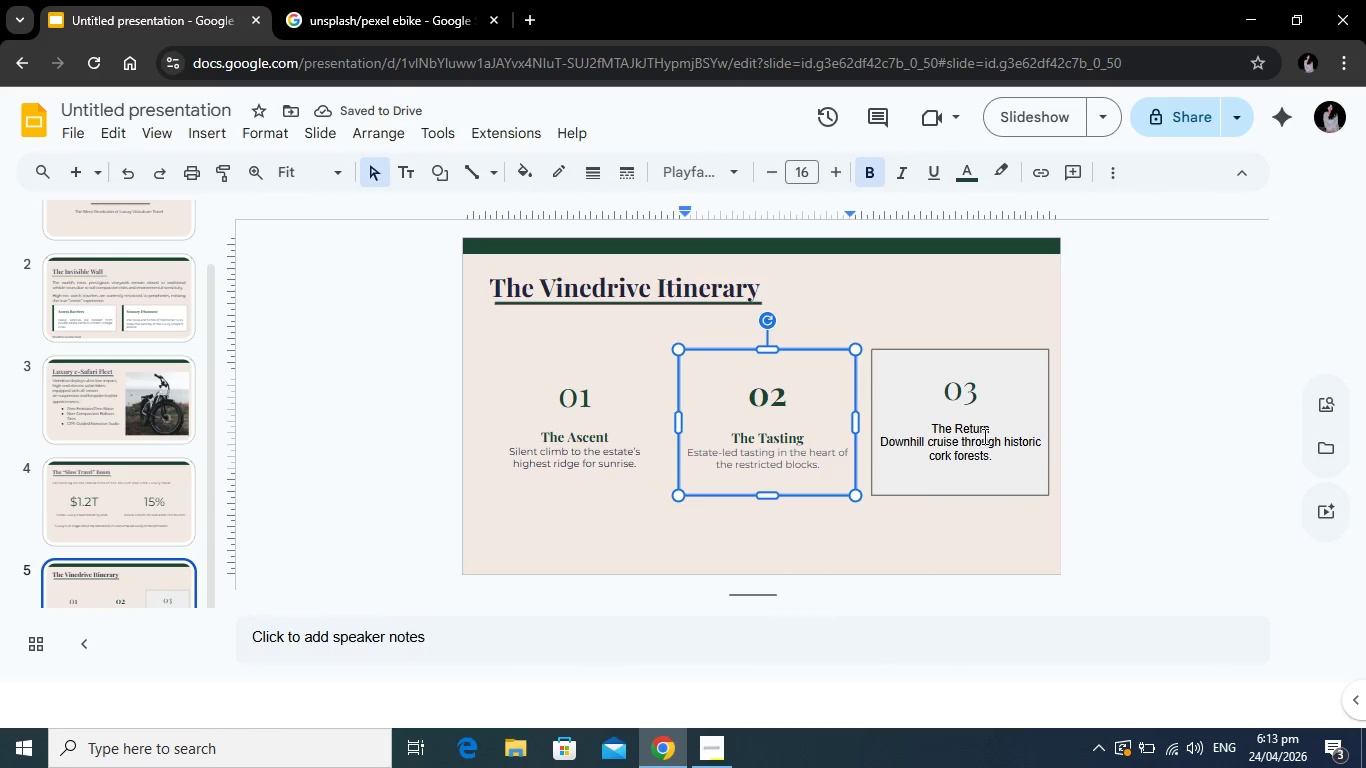 
left_click([983, 436])
 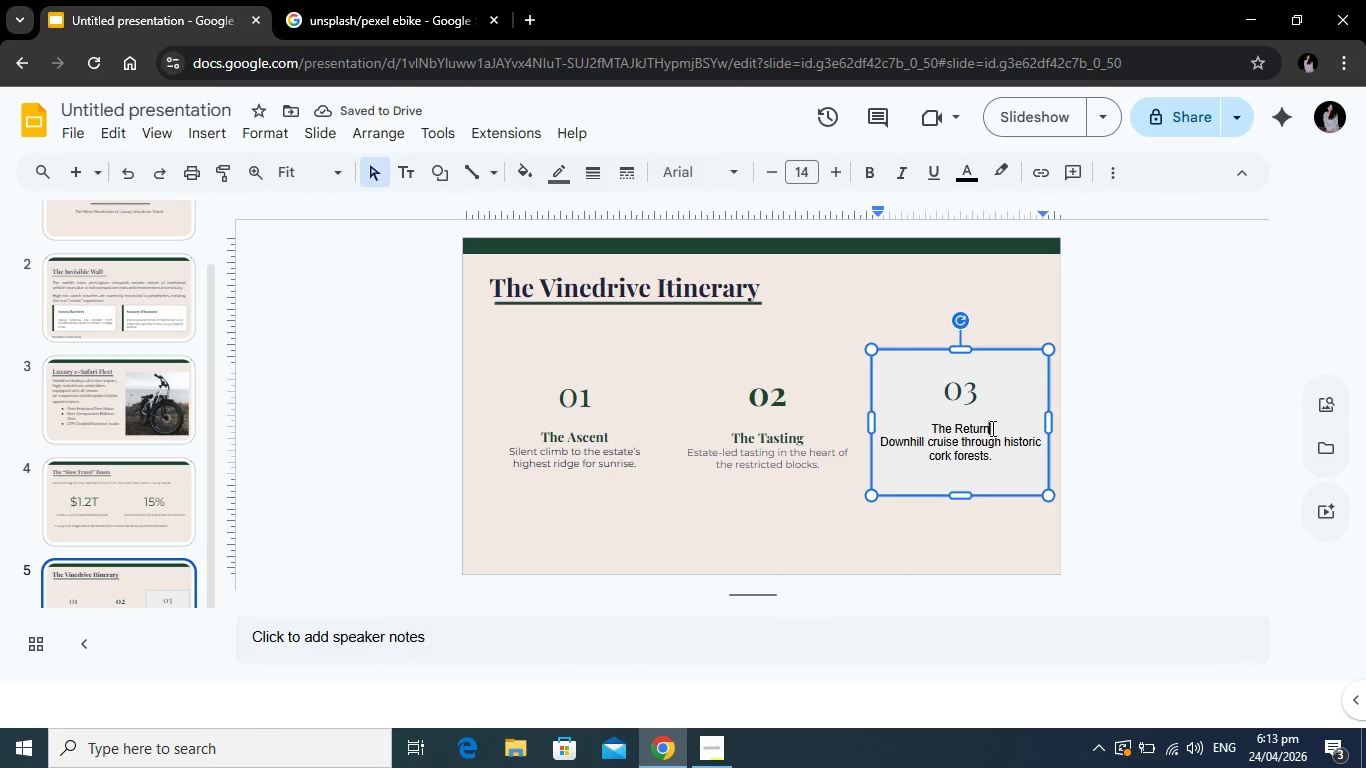 
left_click([991, 428])
 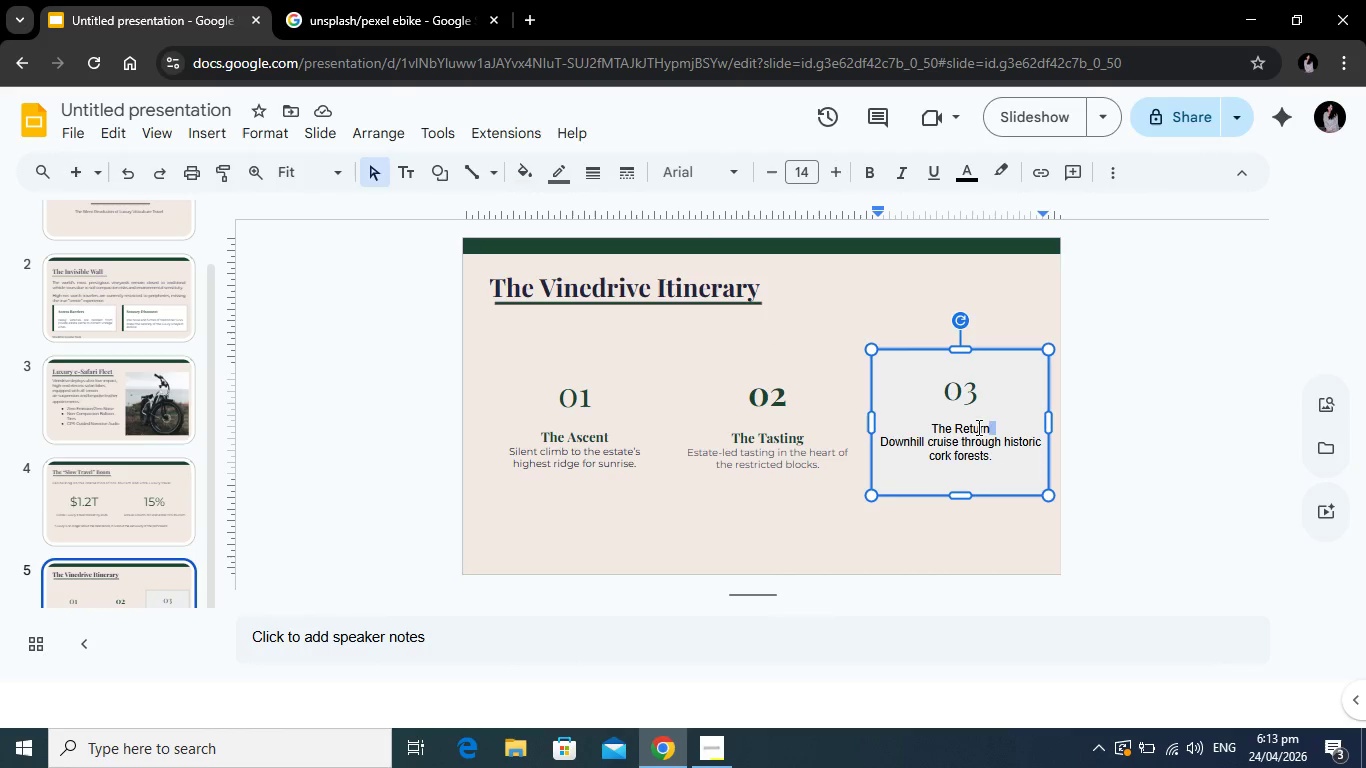 
left_click_drag(start_coordinate=[991, 428], to_coordinate=[901, 427])
 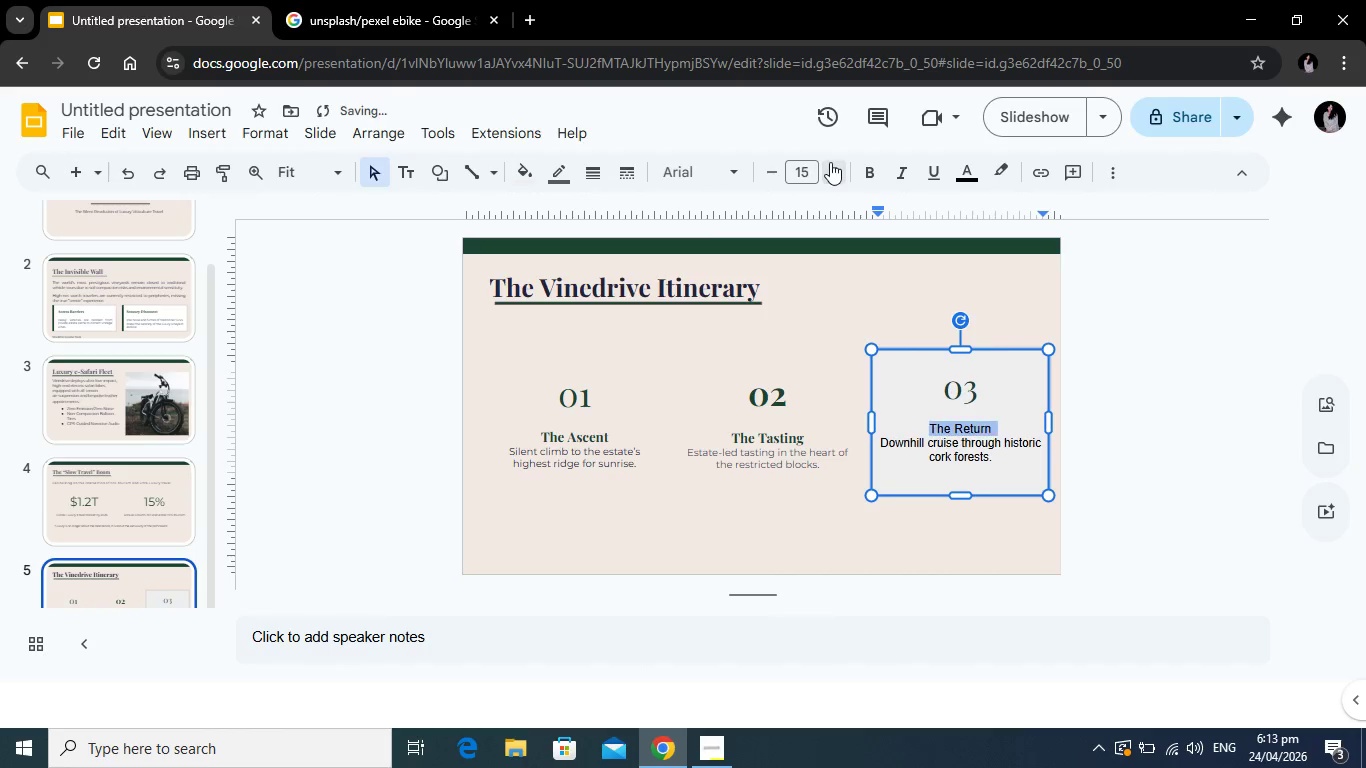 
double_click([830, 162])
 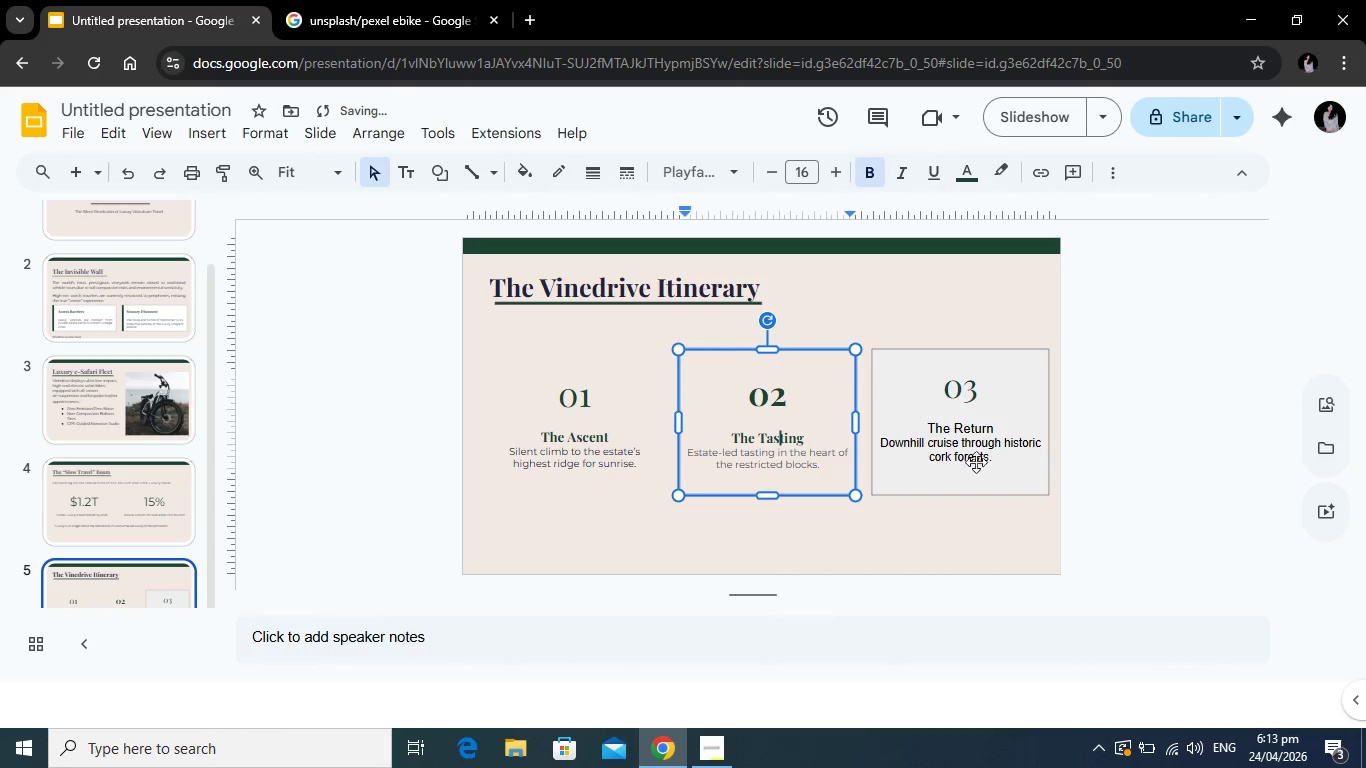 
left_click([992, 435])
 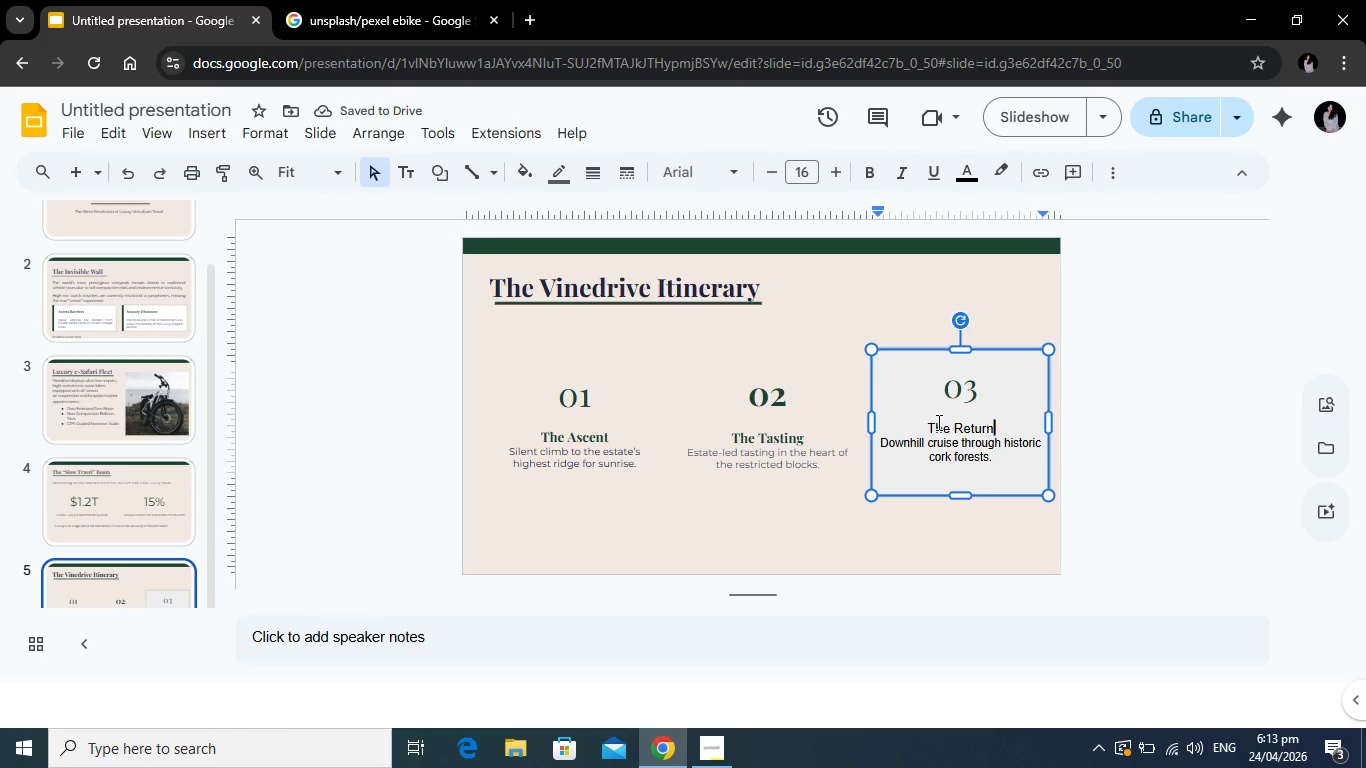 
left_click_drag(start_coordinate=[996, 431], to_coordinate=[918, 419])
 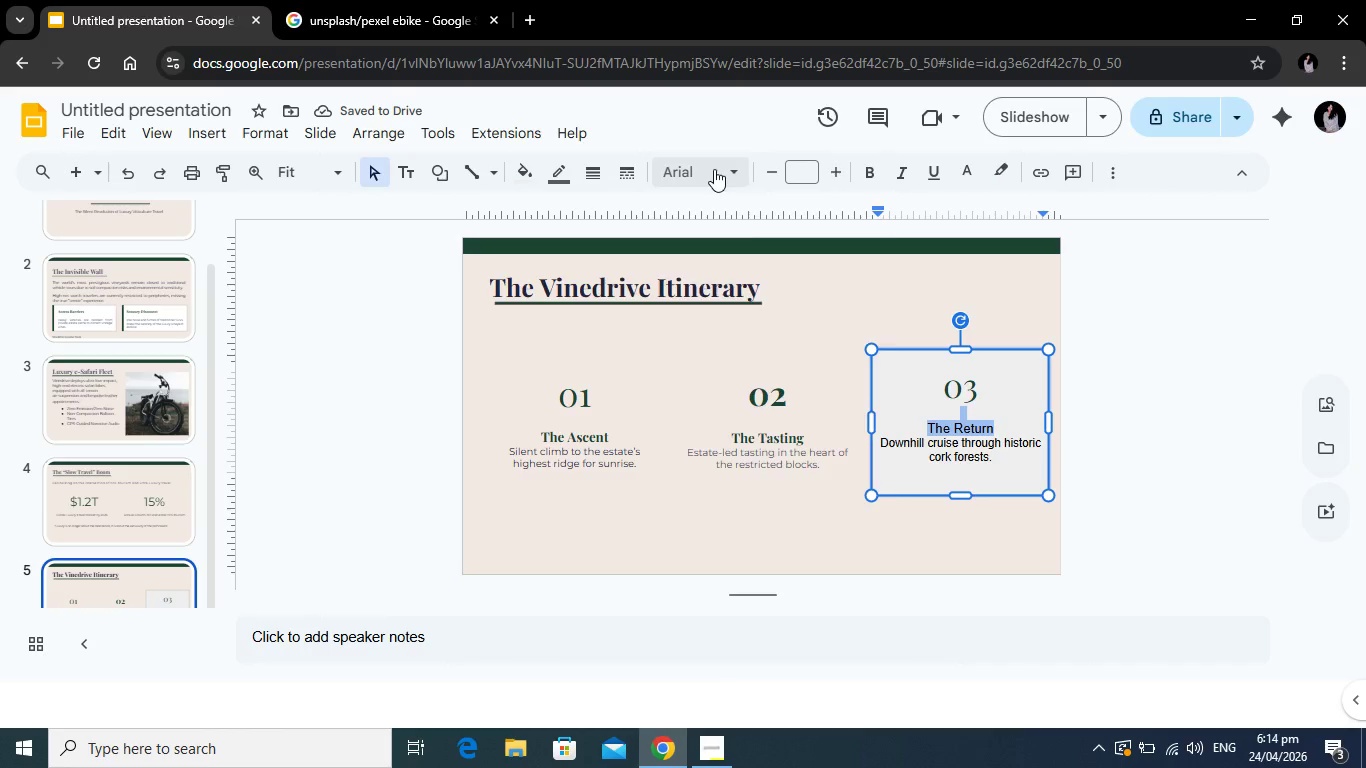 
left_click([714, 169])
 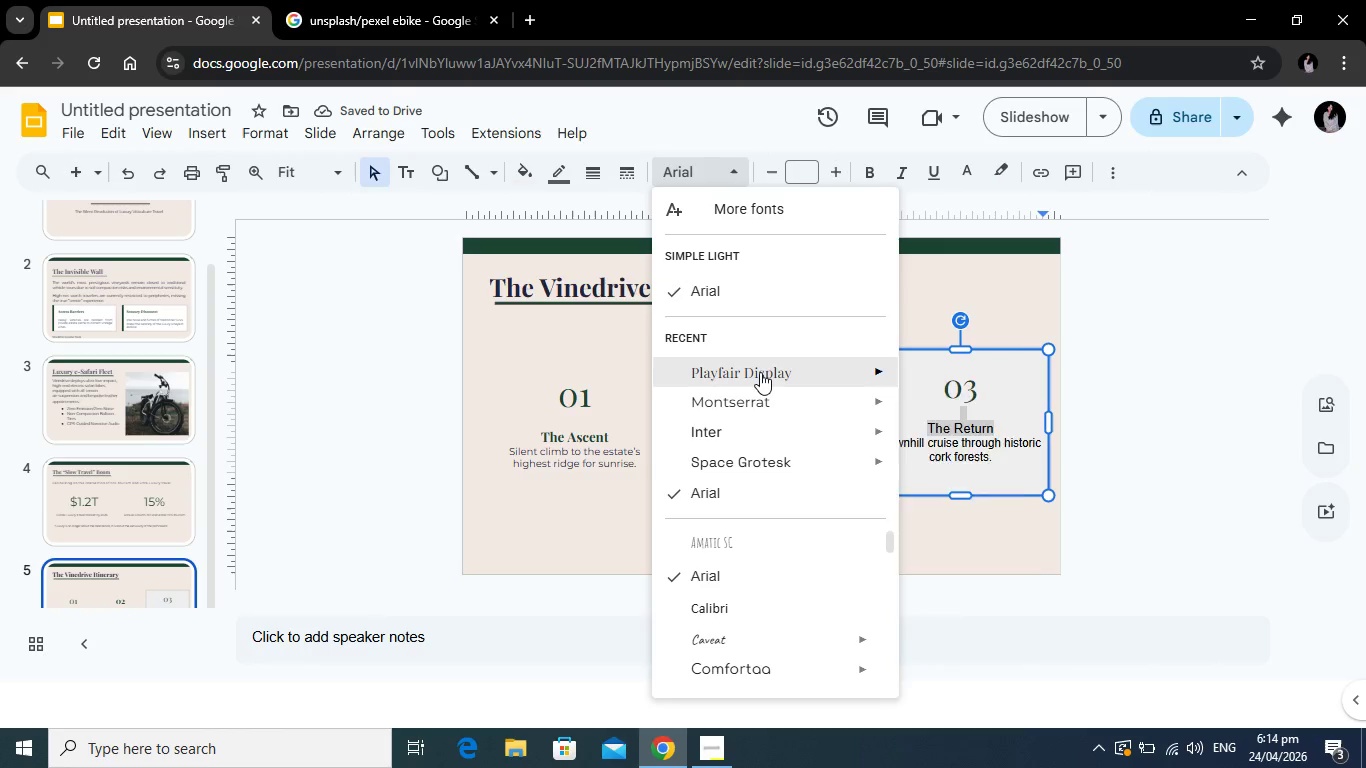 
left_click([760, 372])
 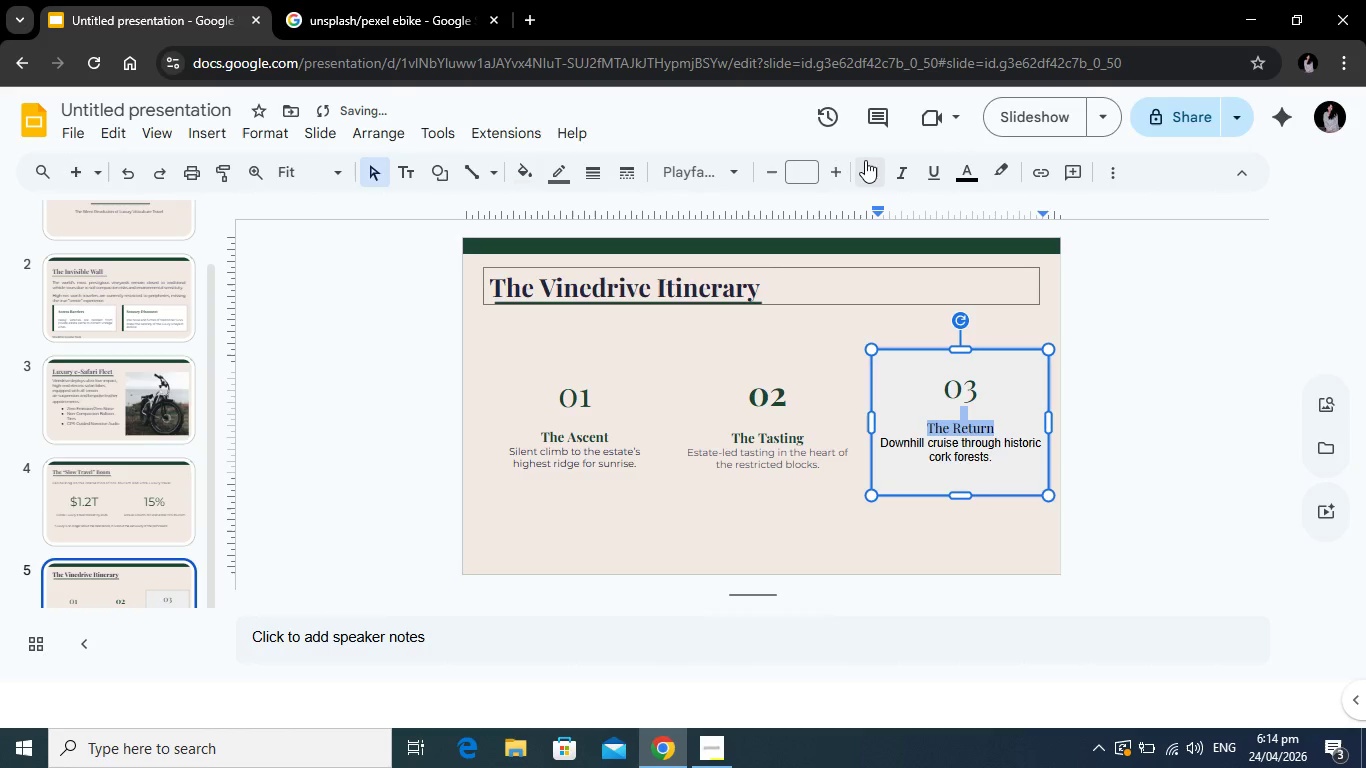 
left_click([868, 162])
 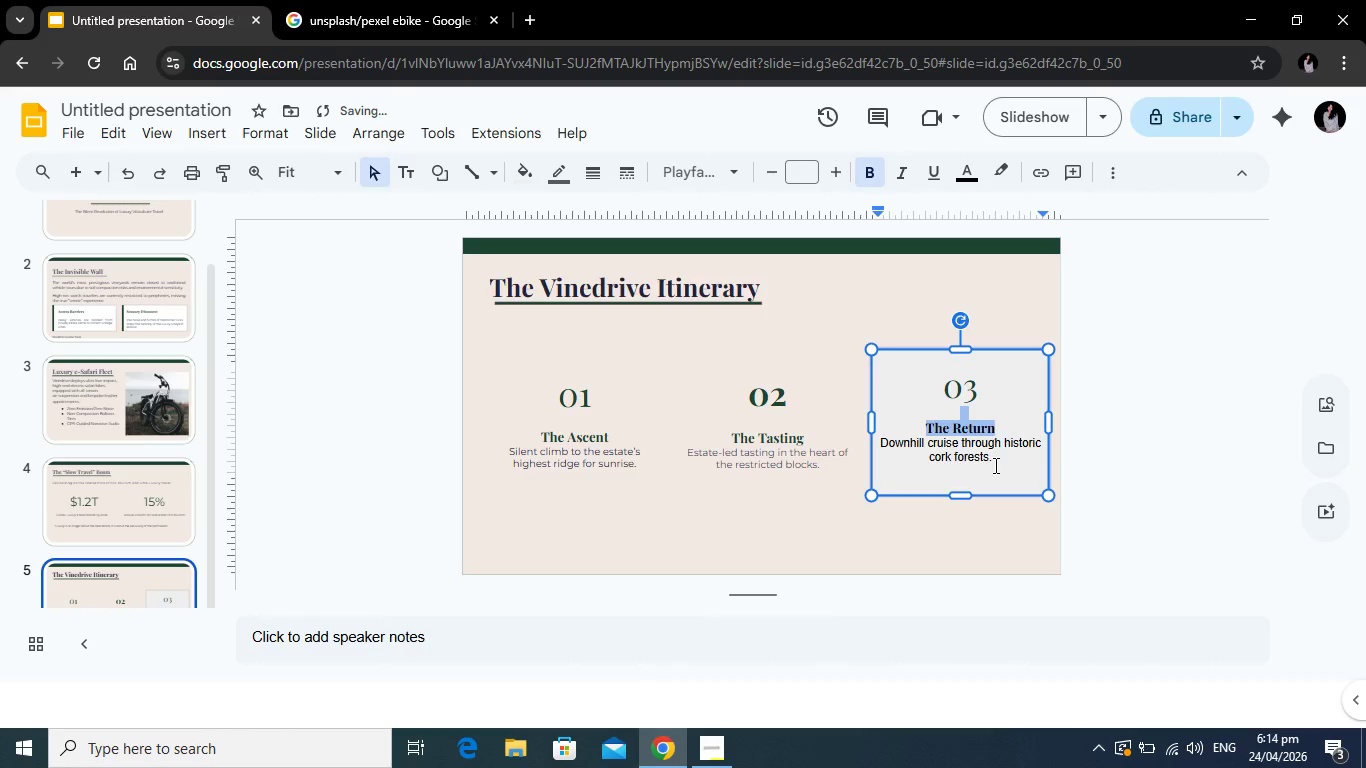 
left_click([994, 465])
 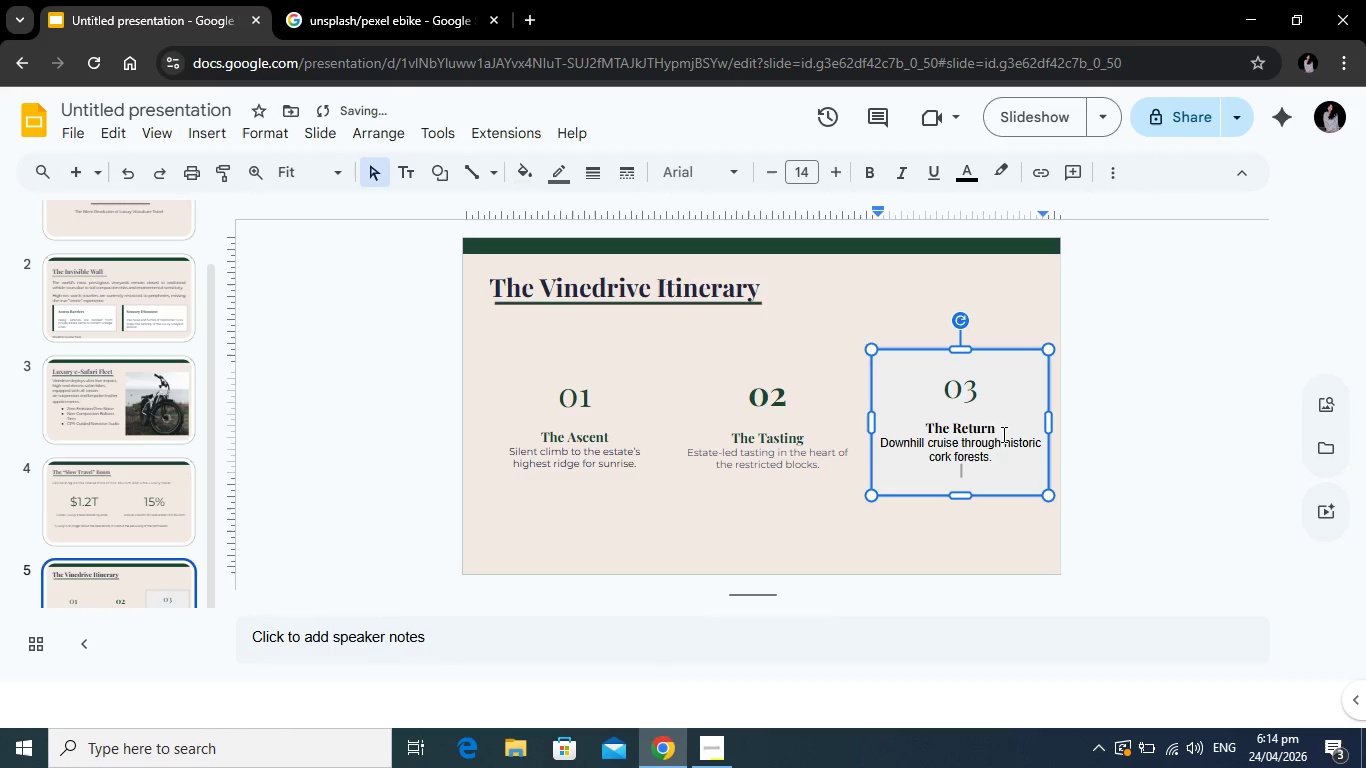 
left_click_drag(start_coordinate=[1002, 434], to_coordinate=[897, 414])
 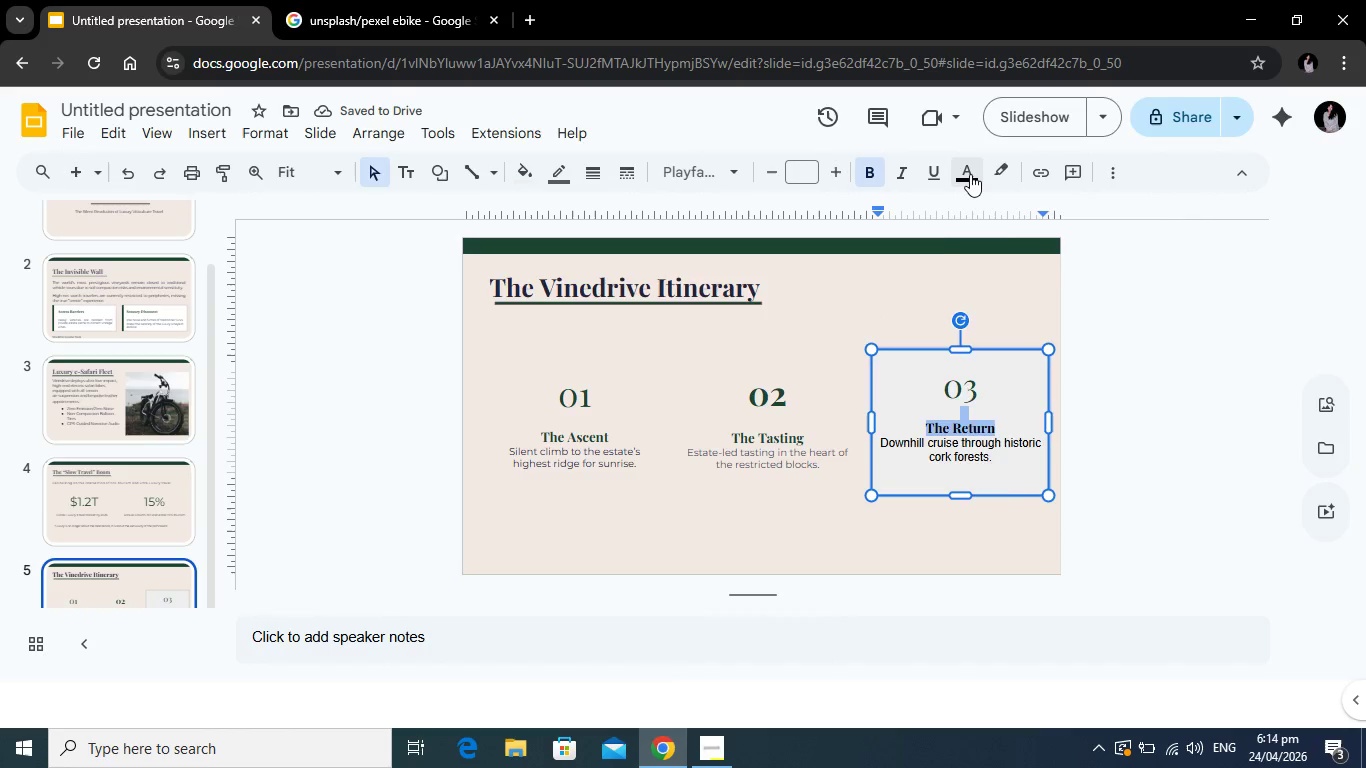 
left_click([970, 174])
 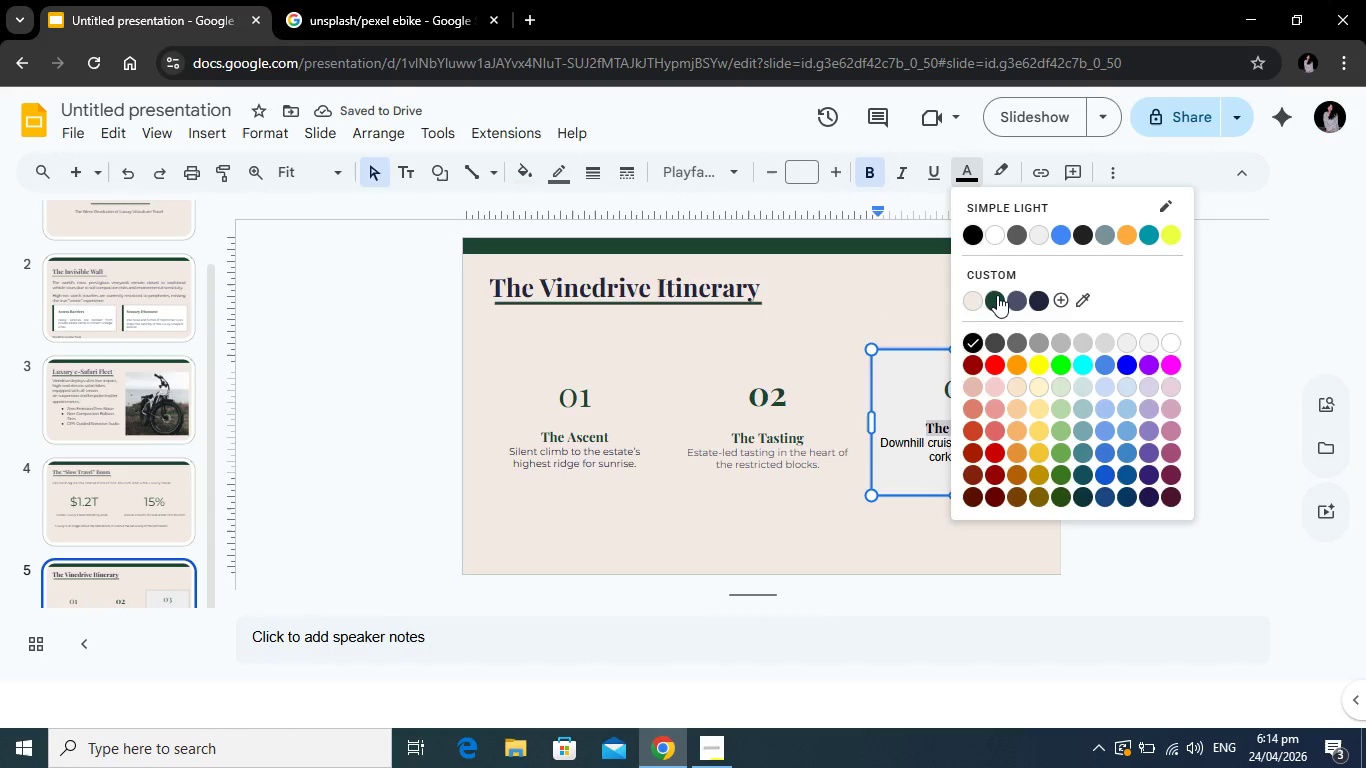 
left_click([997, 295])
 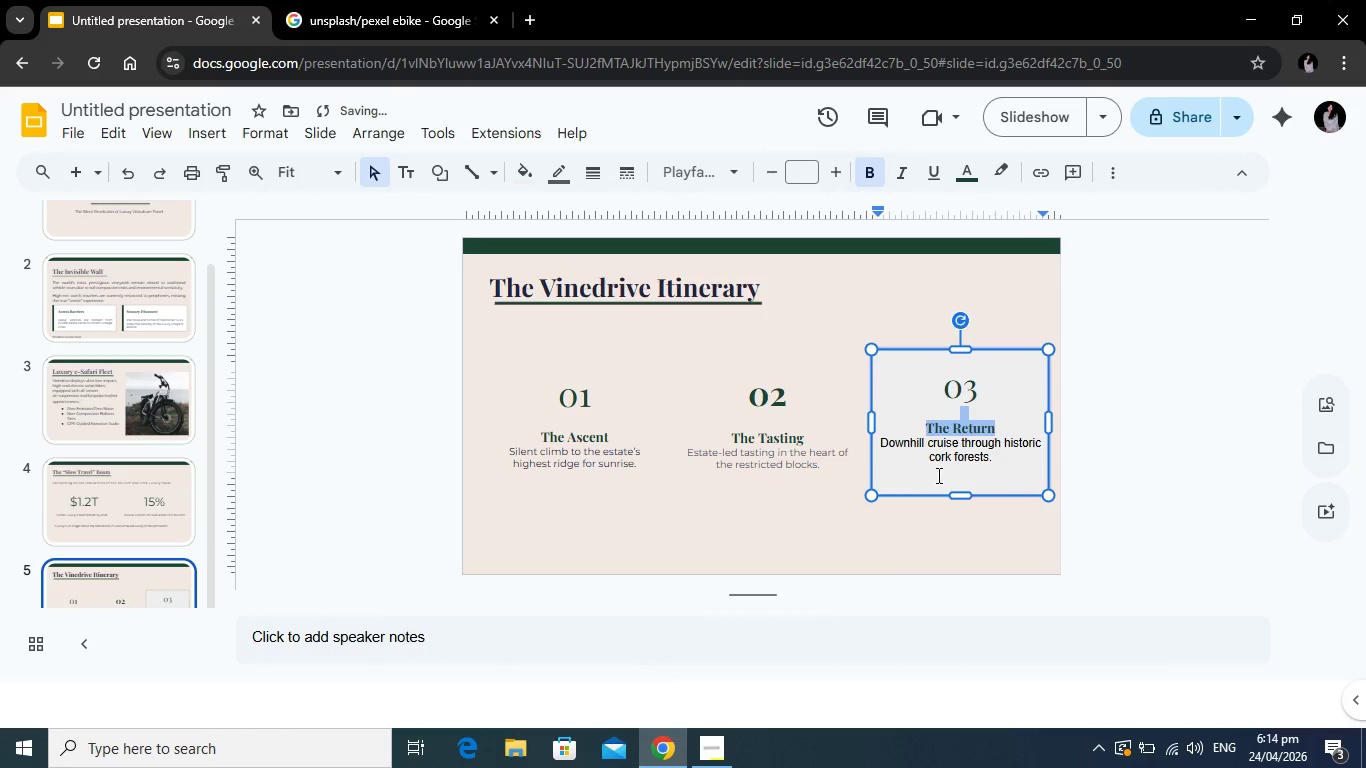 
left_click([937, 475])
 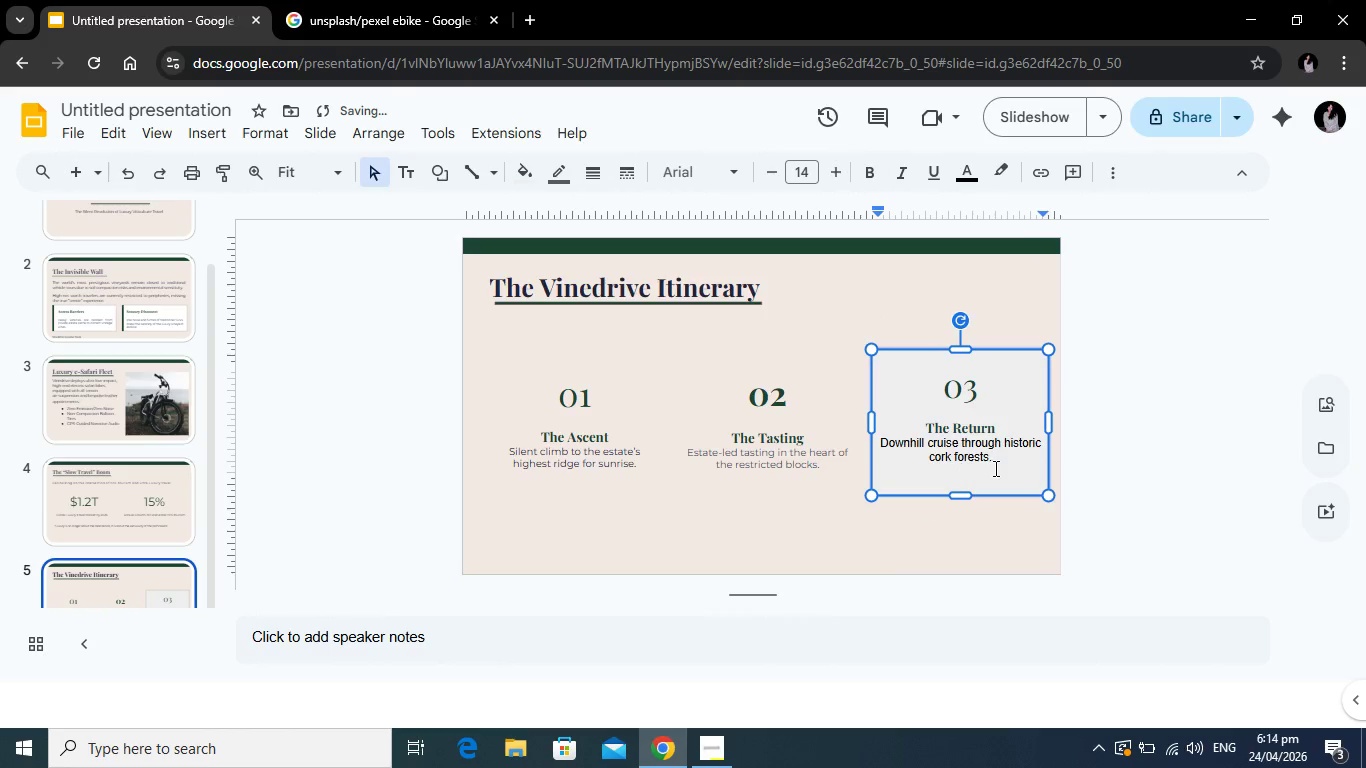 
left_click_drag(start_coordinate=[994, 468], to_coordinate=[882, 444])
 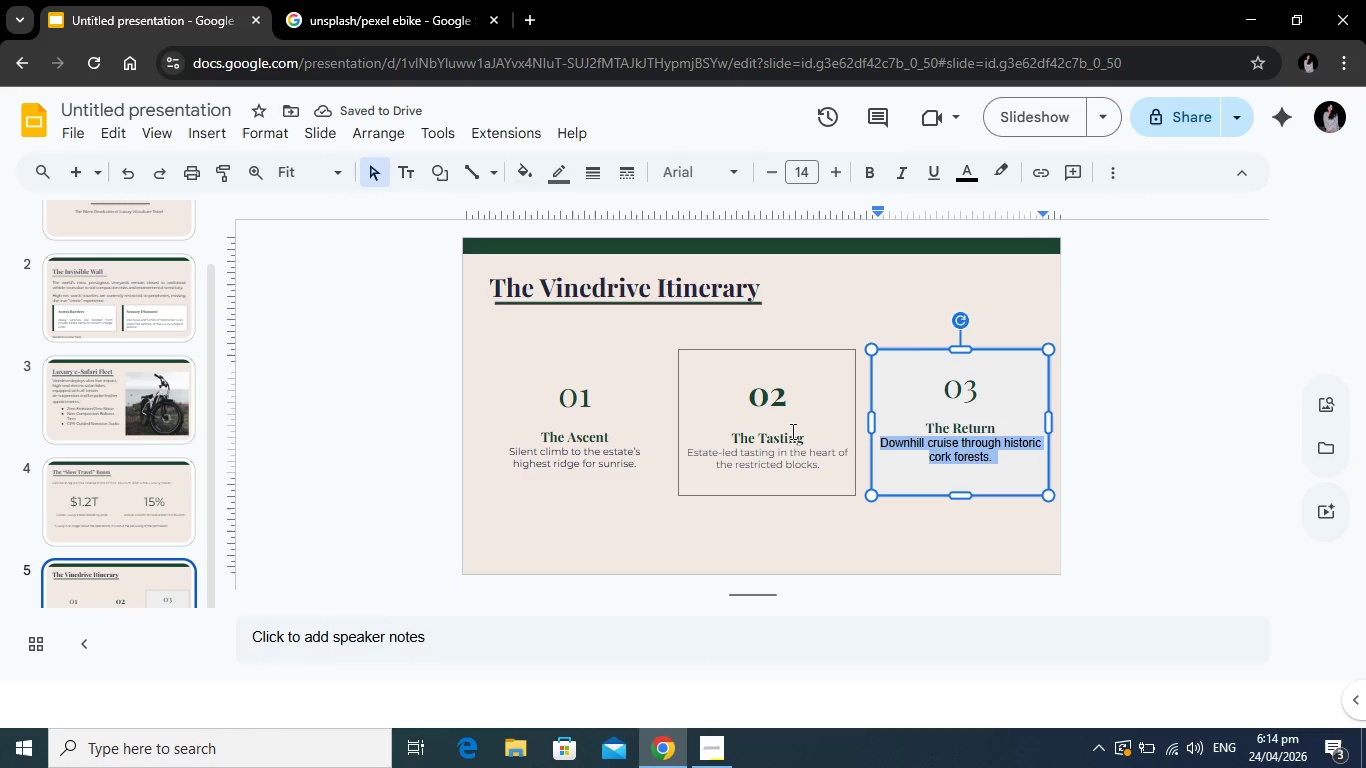 
left_click([795, 464])
 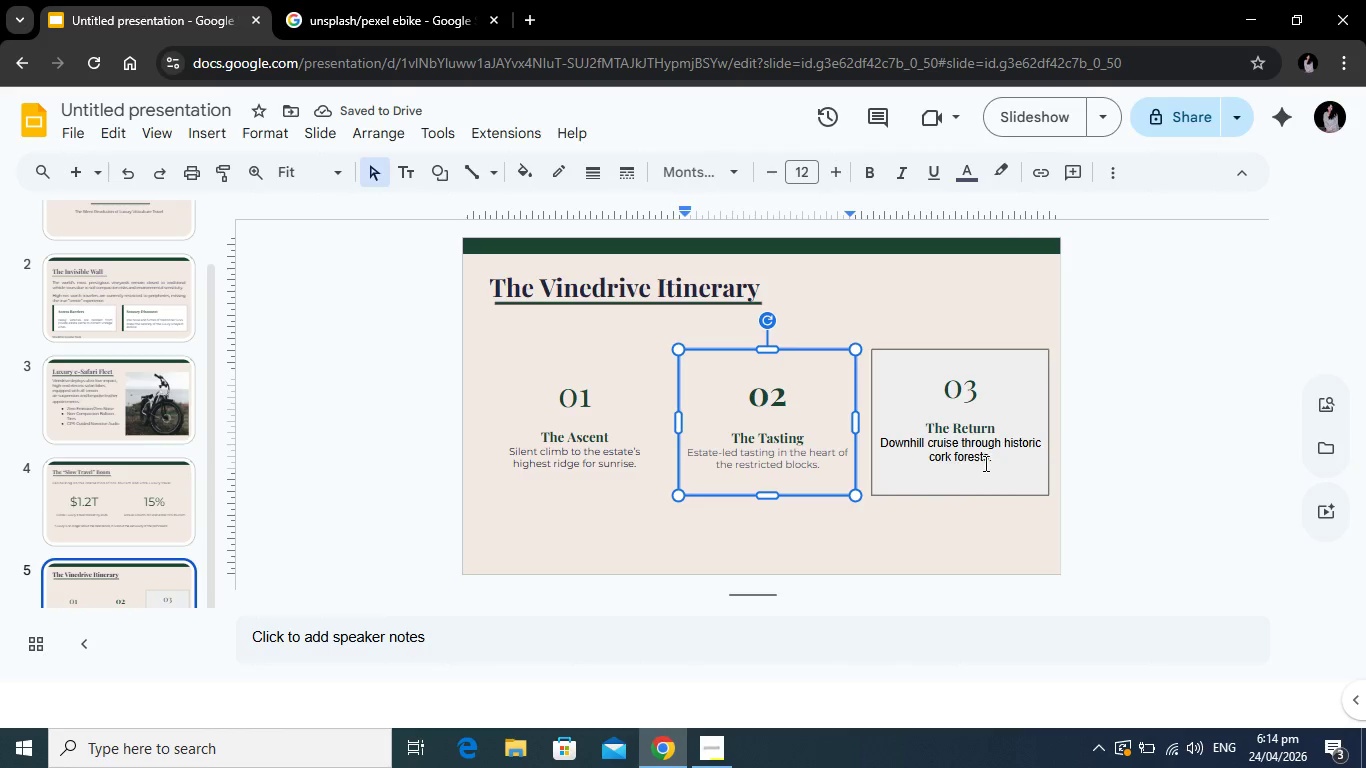 
left_click([984, 463])
 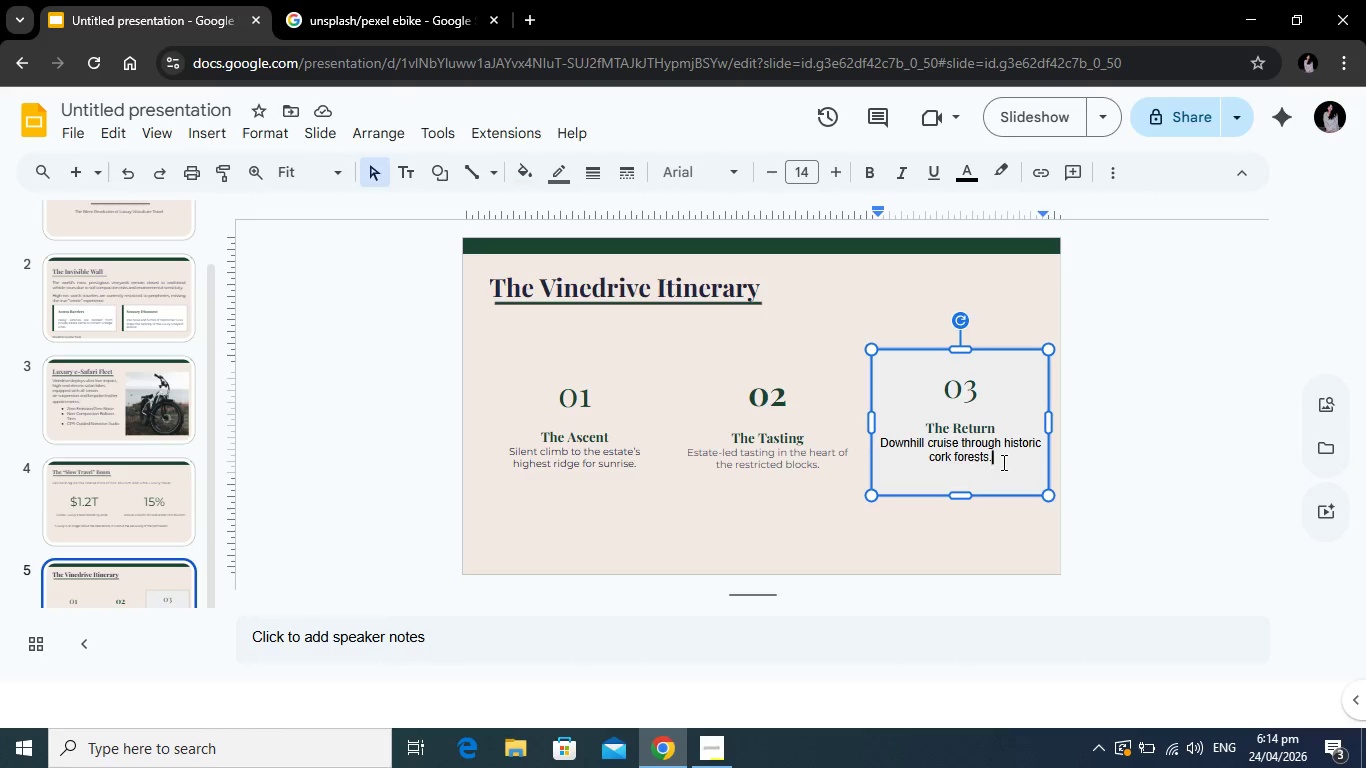 
left_click_drag(start_coordinate=[1002, 462], to_coordinate=[885, 446])
 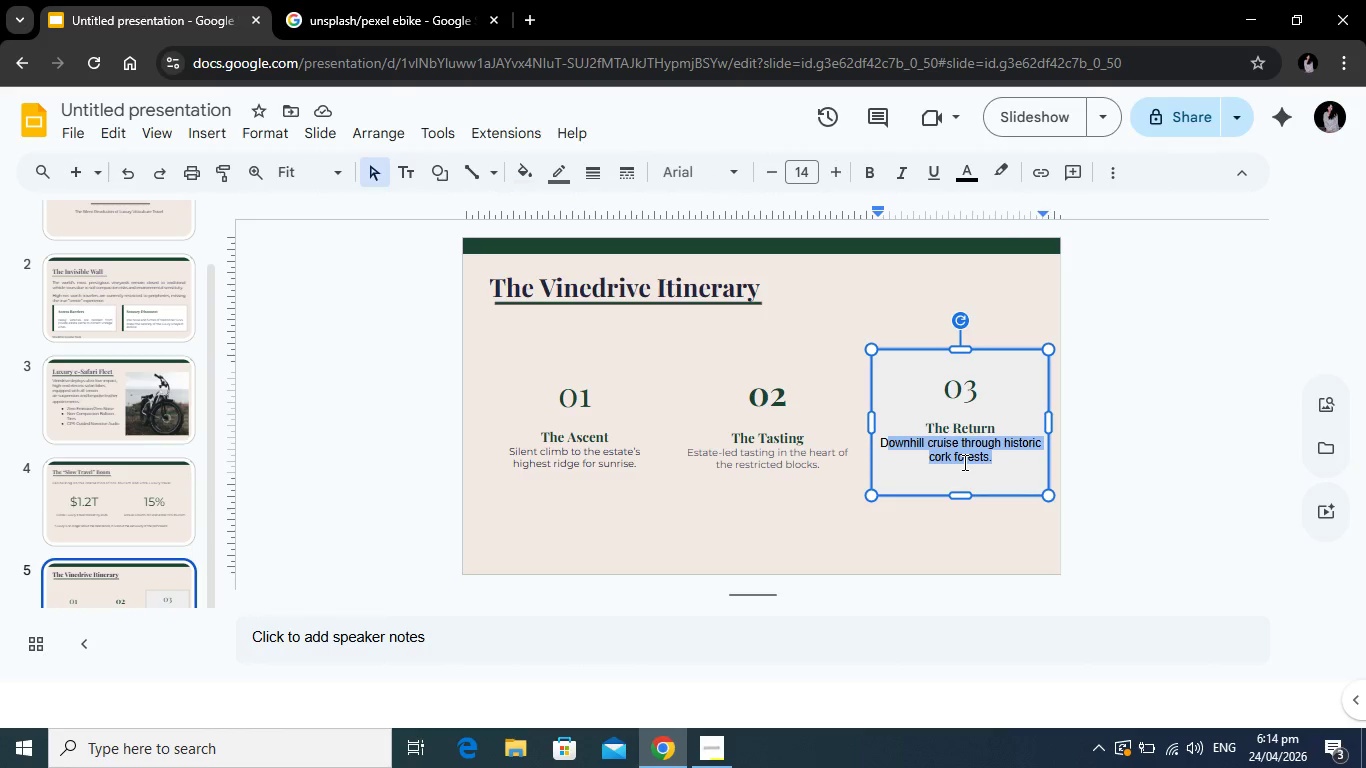 
left_click([963, 462])
 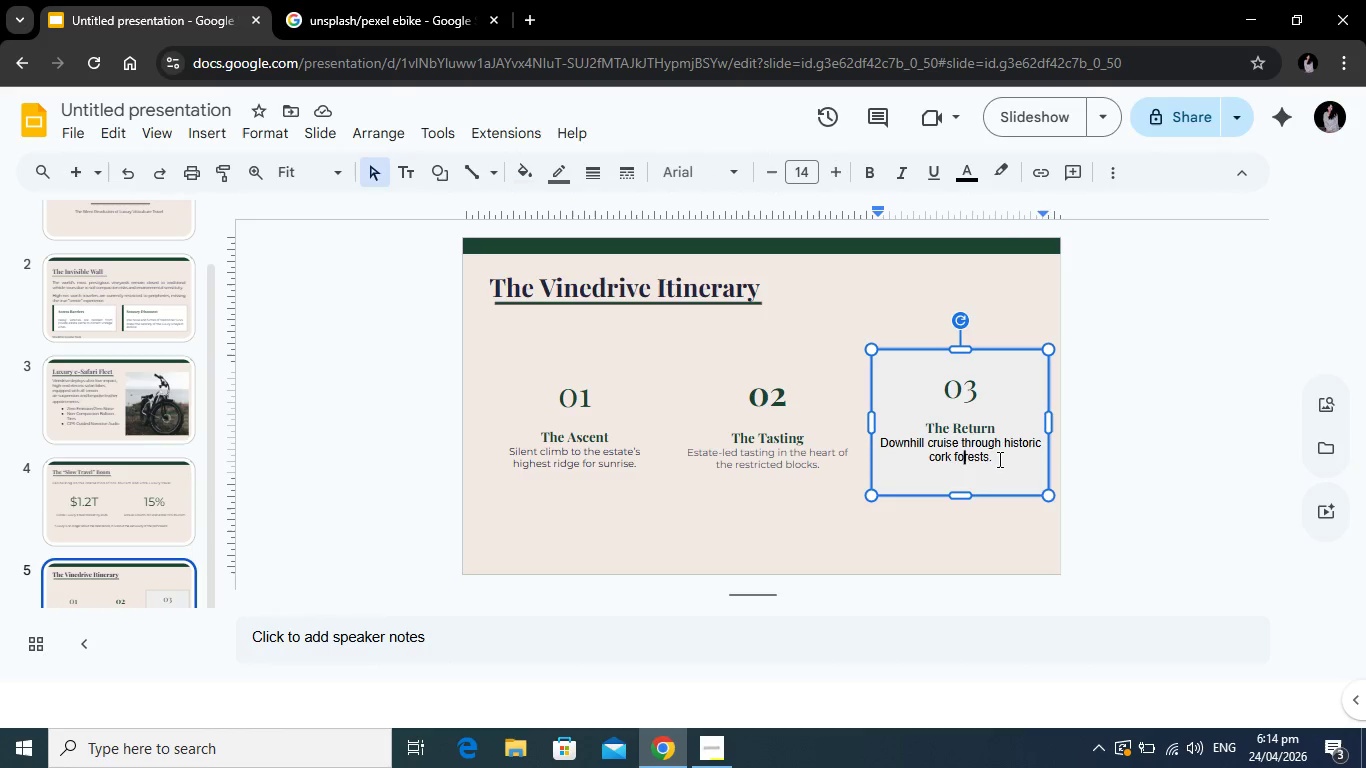 
left_click_drag(start_coordinate=[998, 459], to_coordinate=[875, 444])
 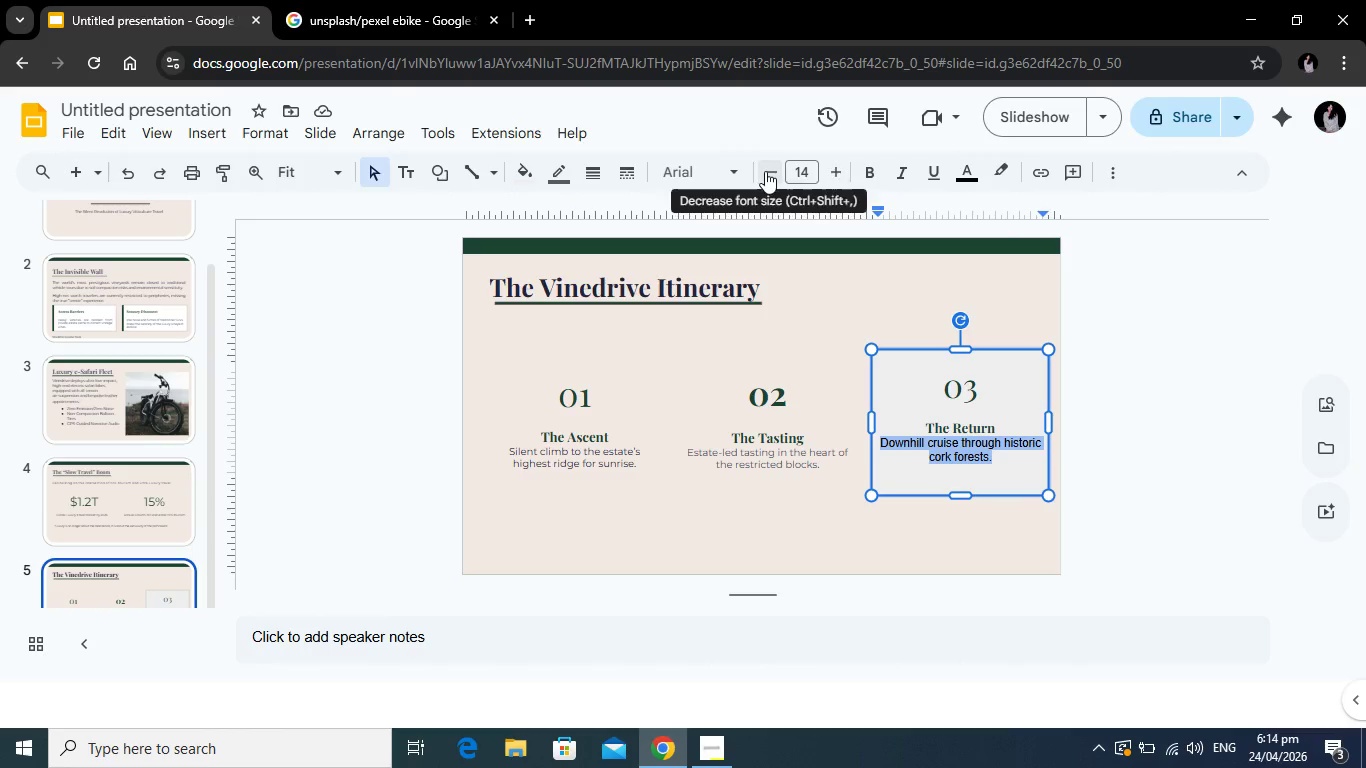 
left_click([765, 171])
 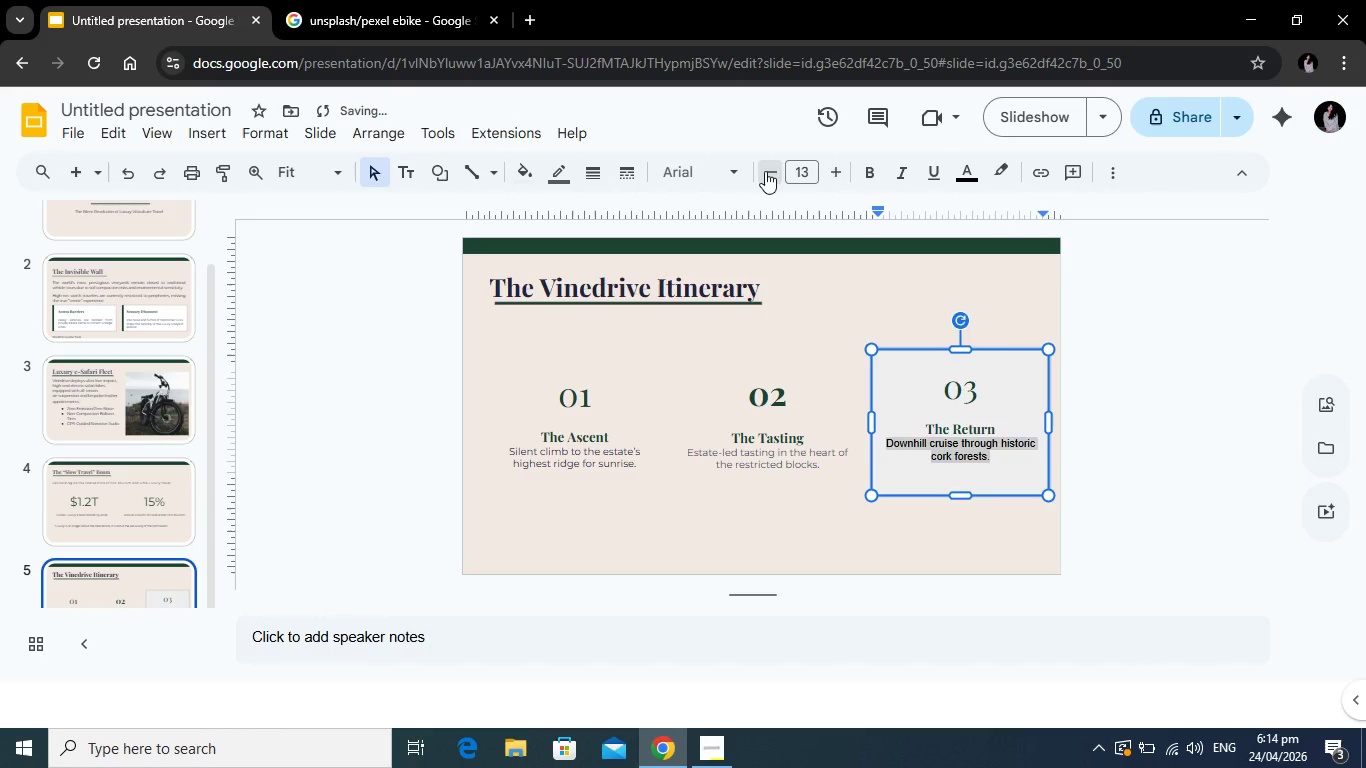 
left_click([765, 171])
 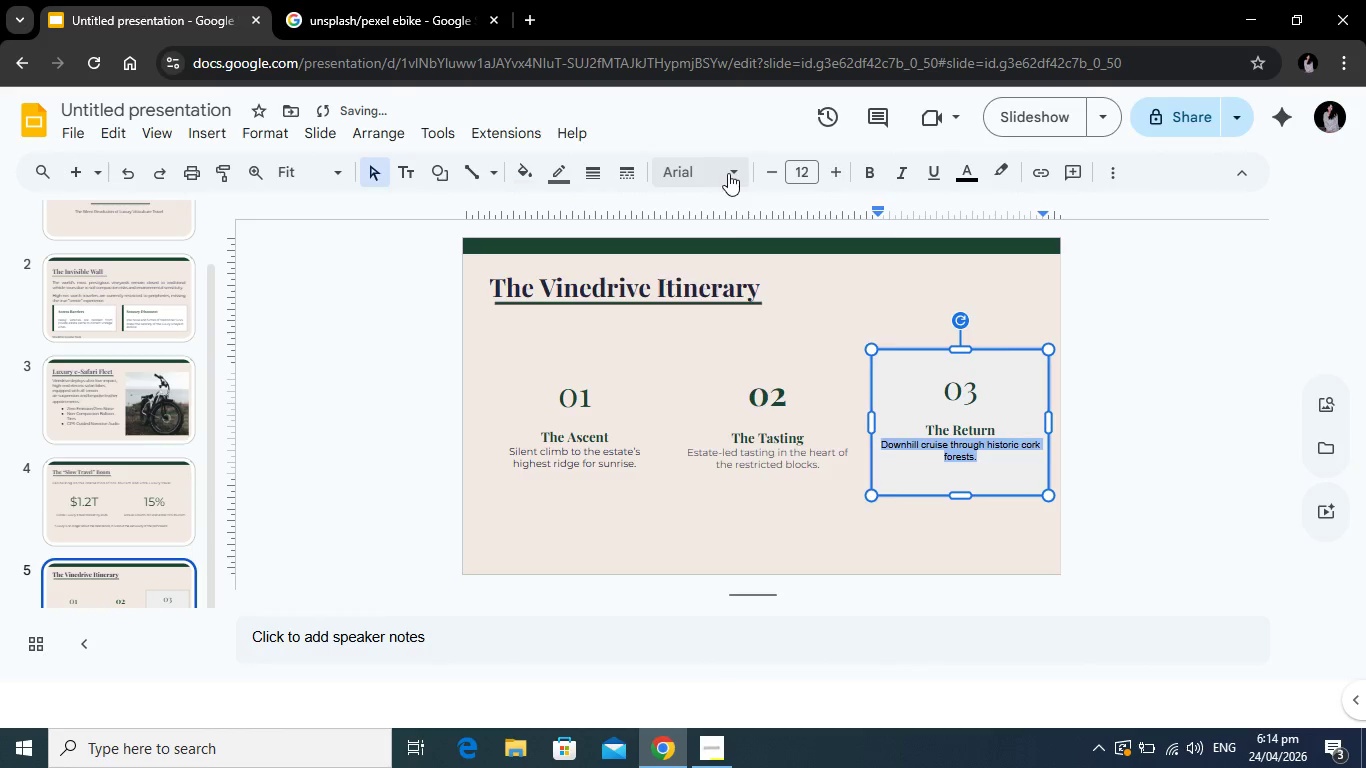 
left_click([728, 173])
 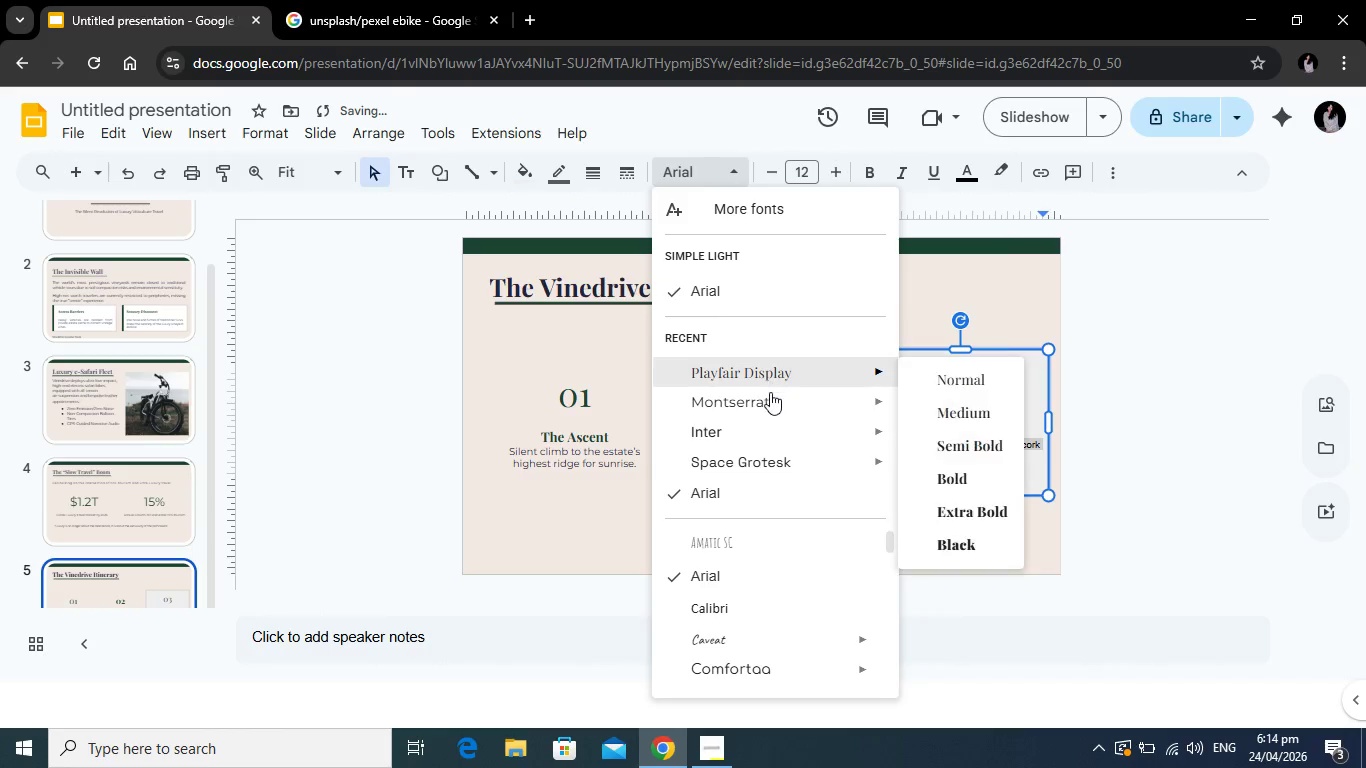 
left_click([770, 392])
 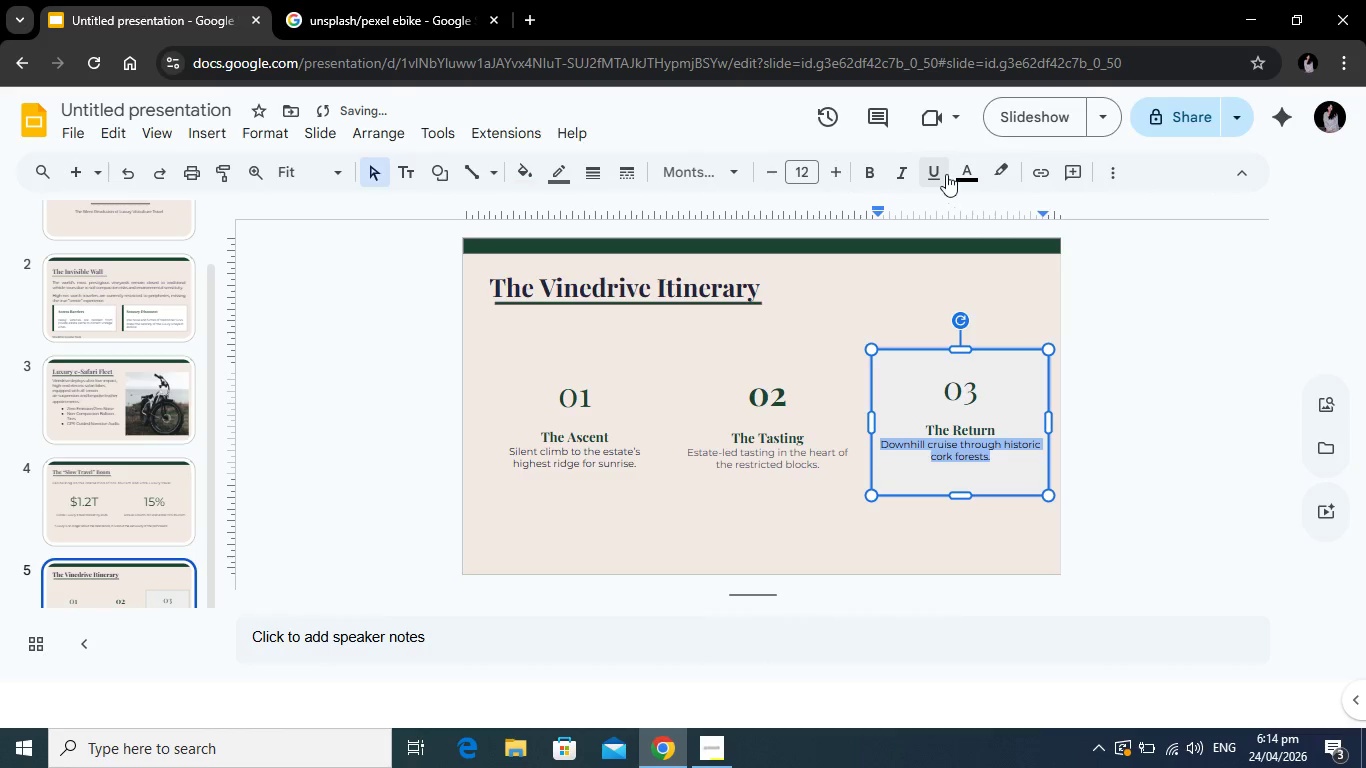 
left_click([965, 168])
 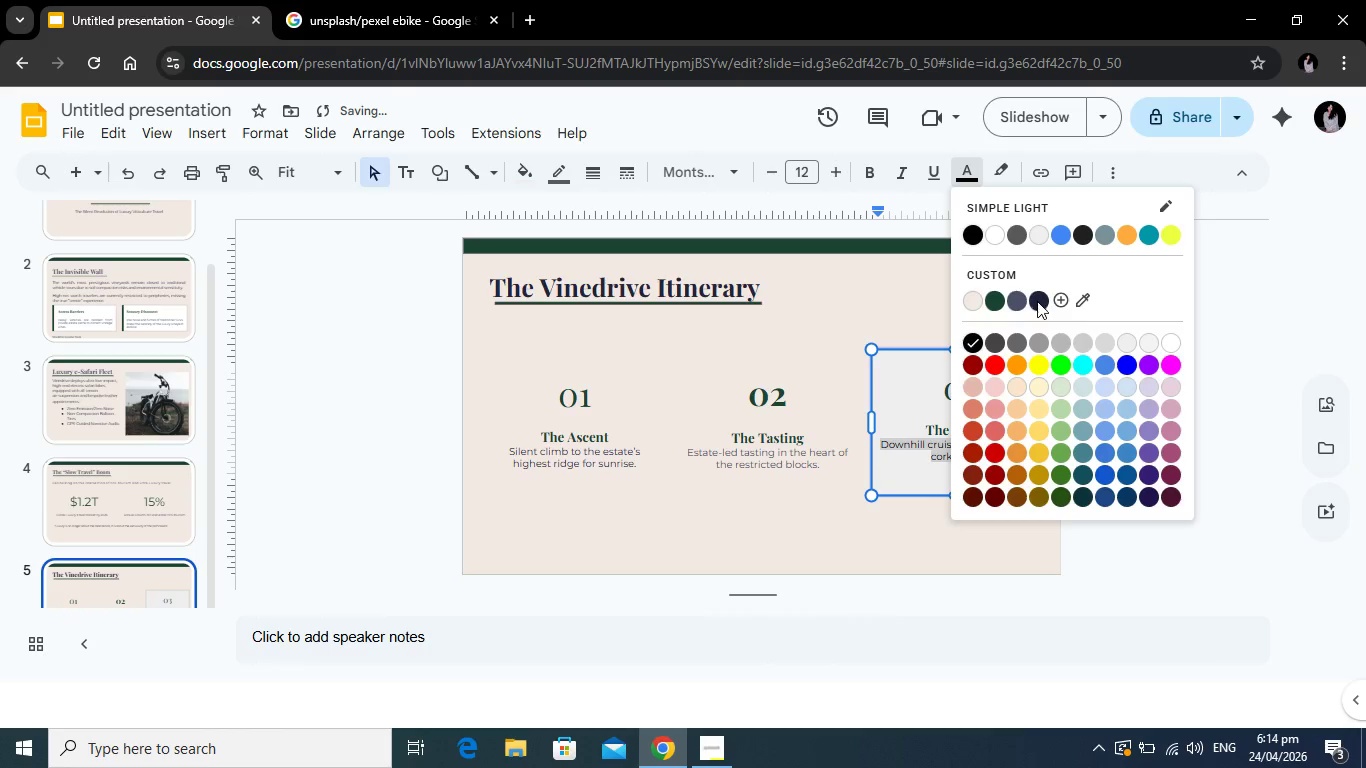 
left_click([1037, 301])
 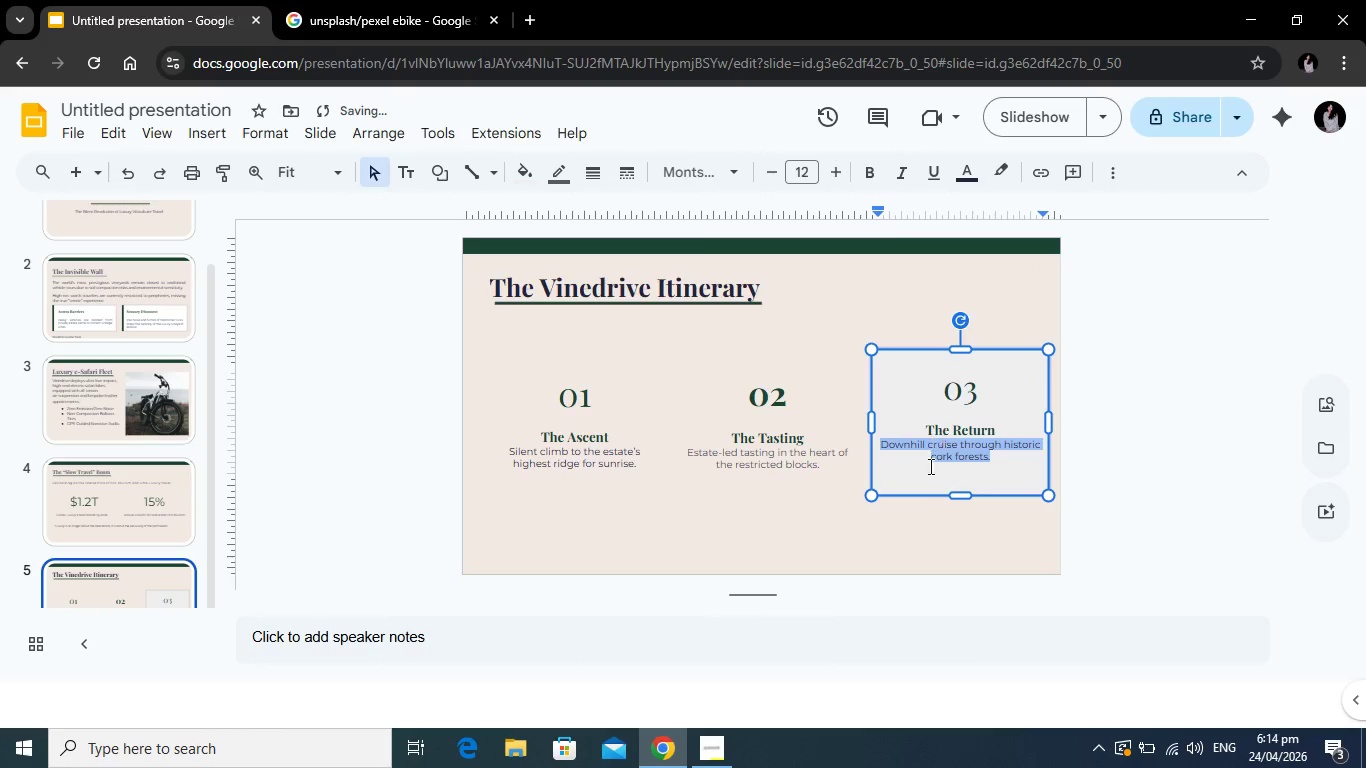 
left_click([951, 476])
 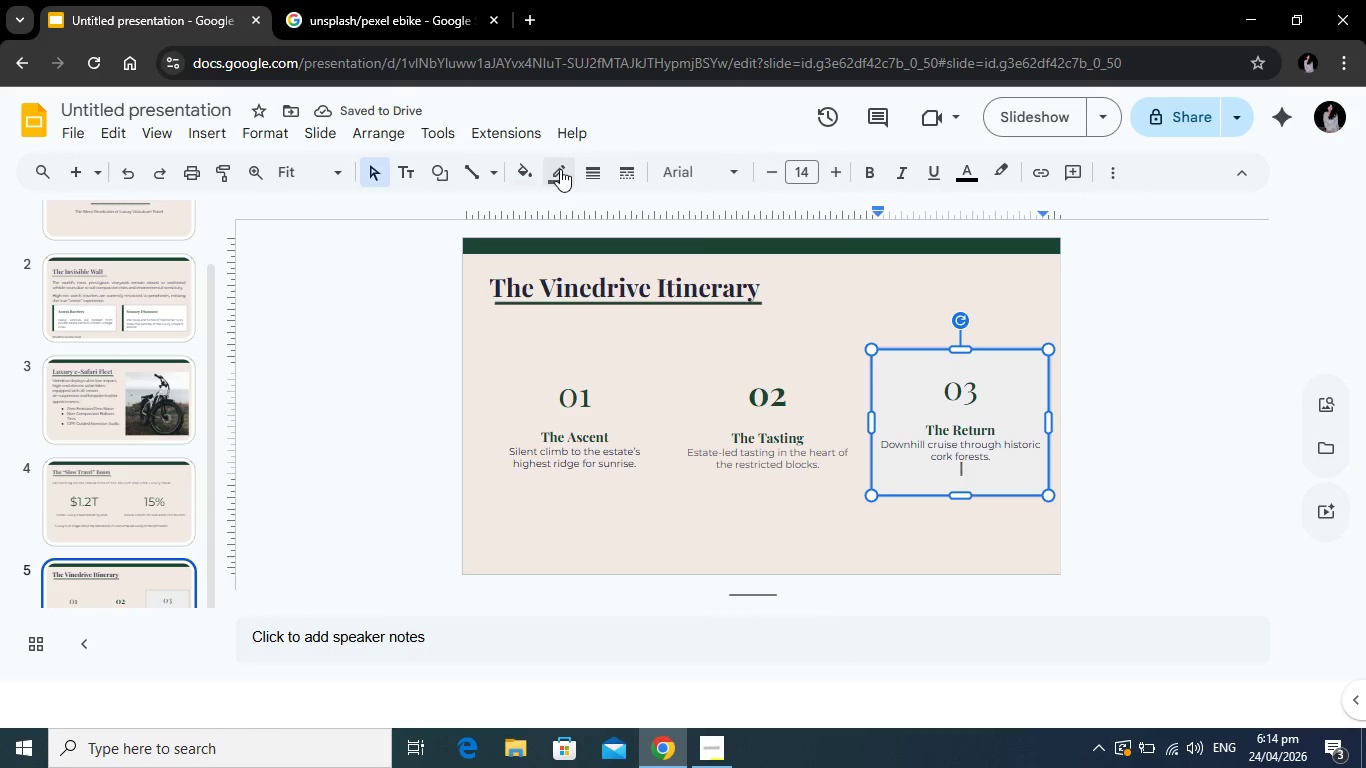 
left_click([524, 169])
 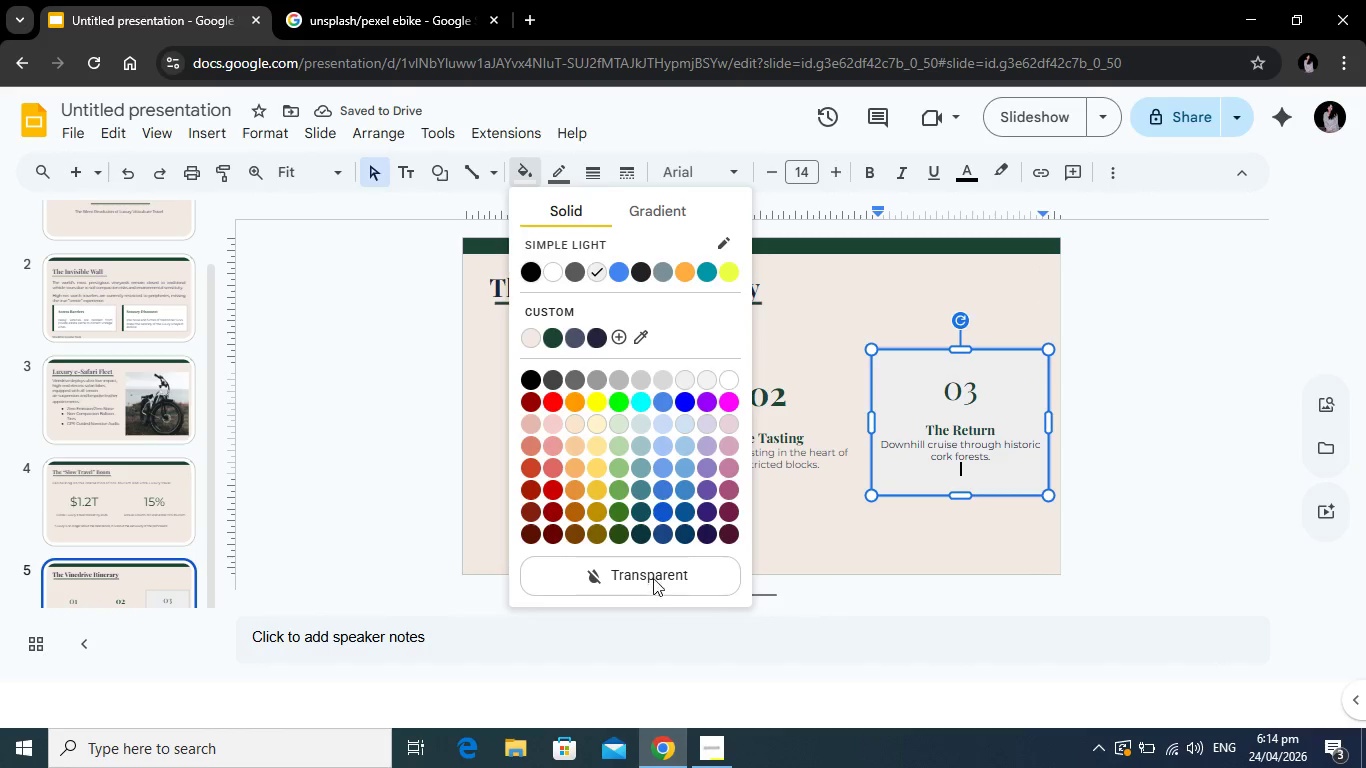 
left_click([653, 578])
 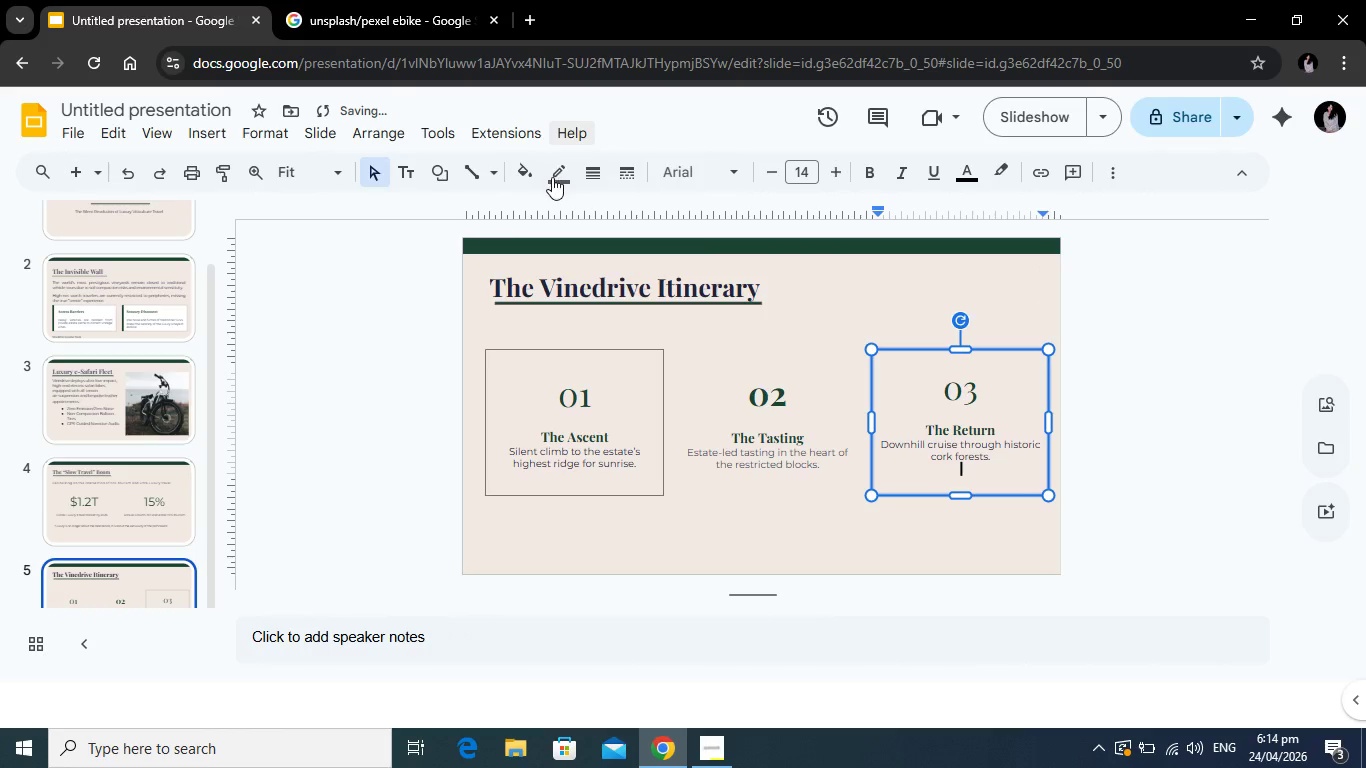 
left_click([553, 178])
 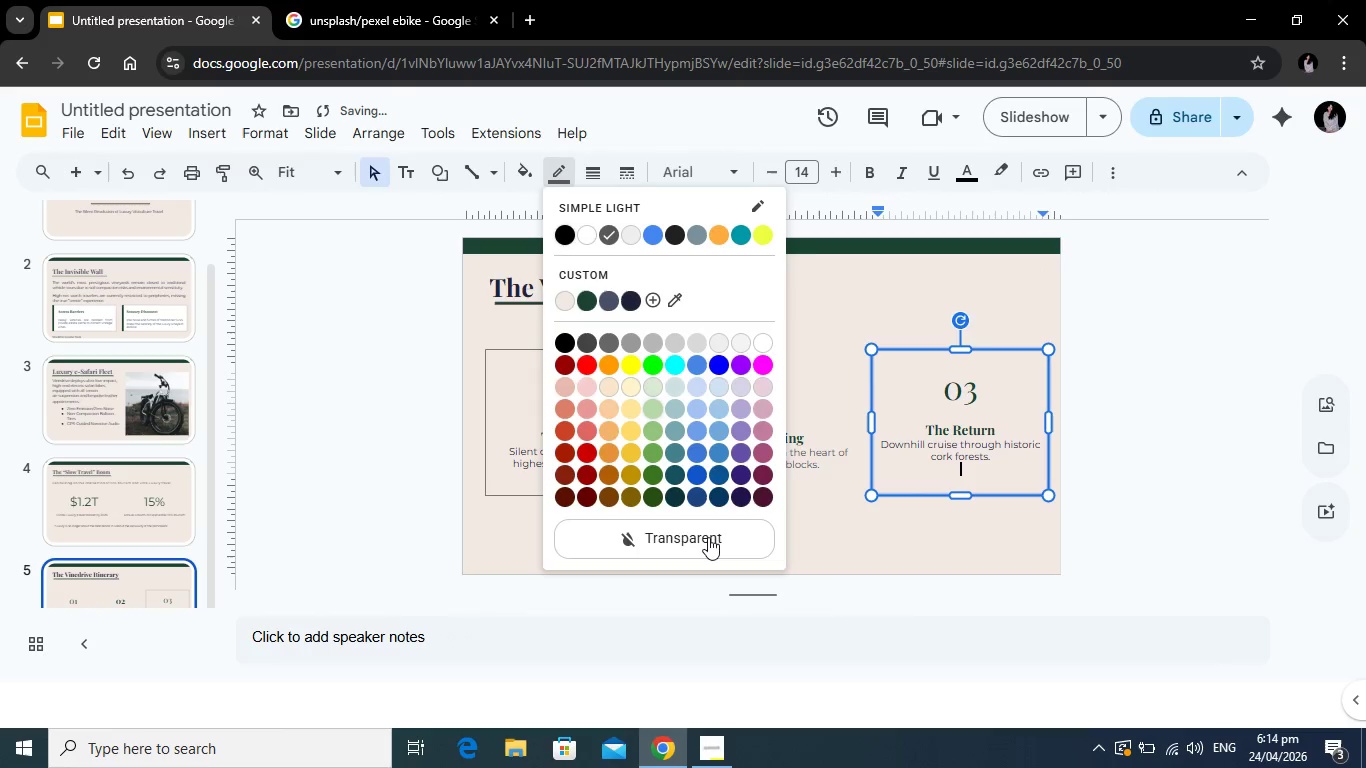 
left_click([708, 538])
 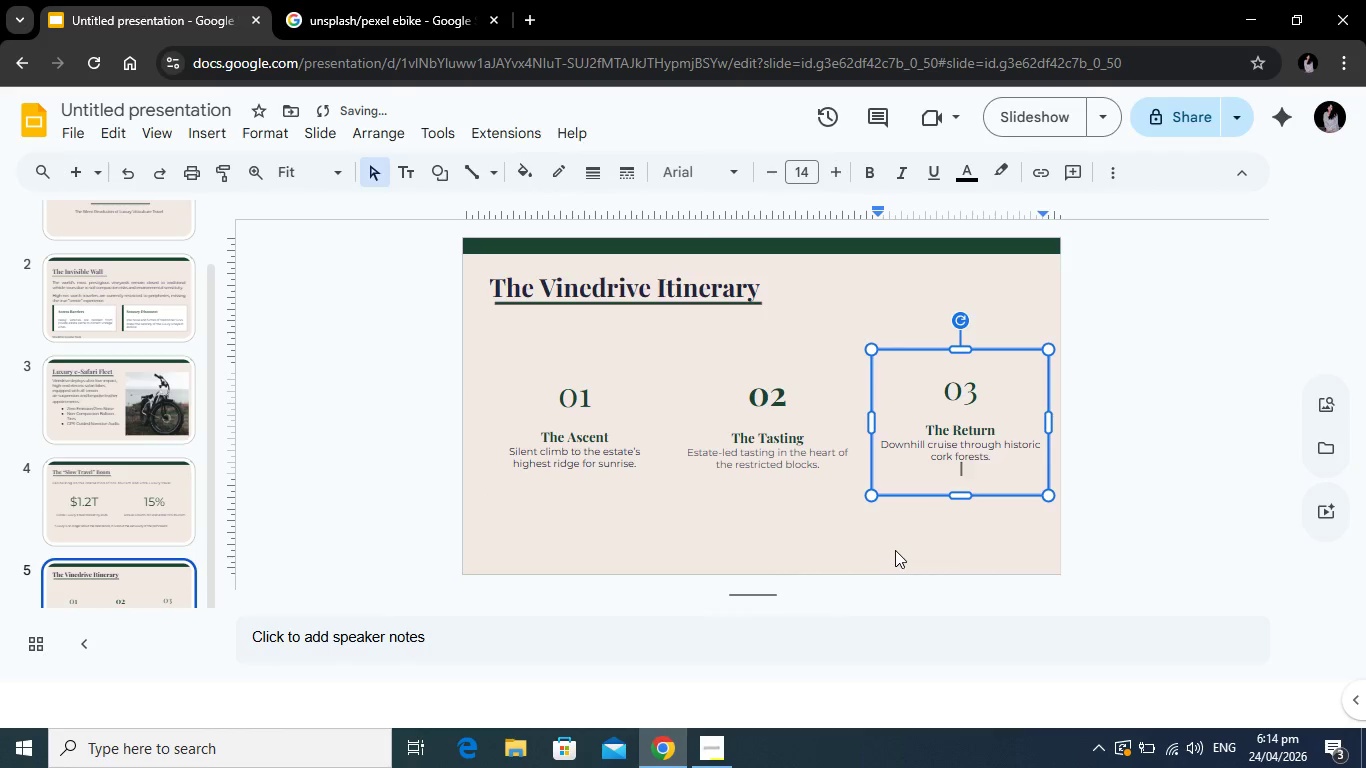 
left_click([895, 550])
 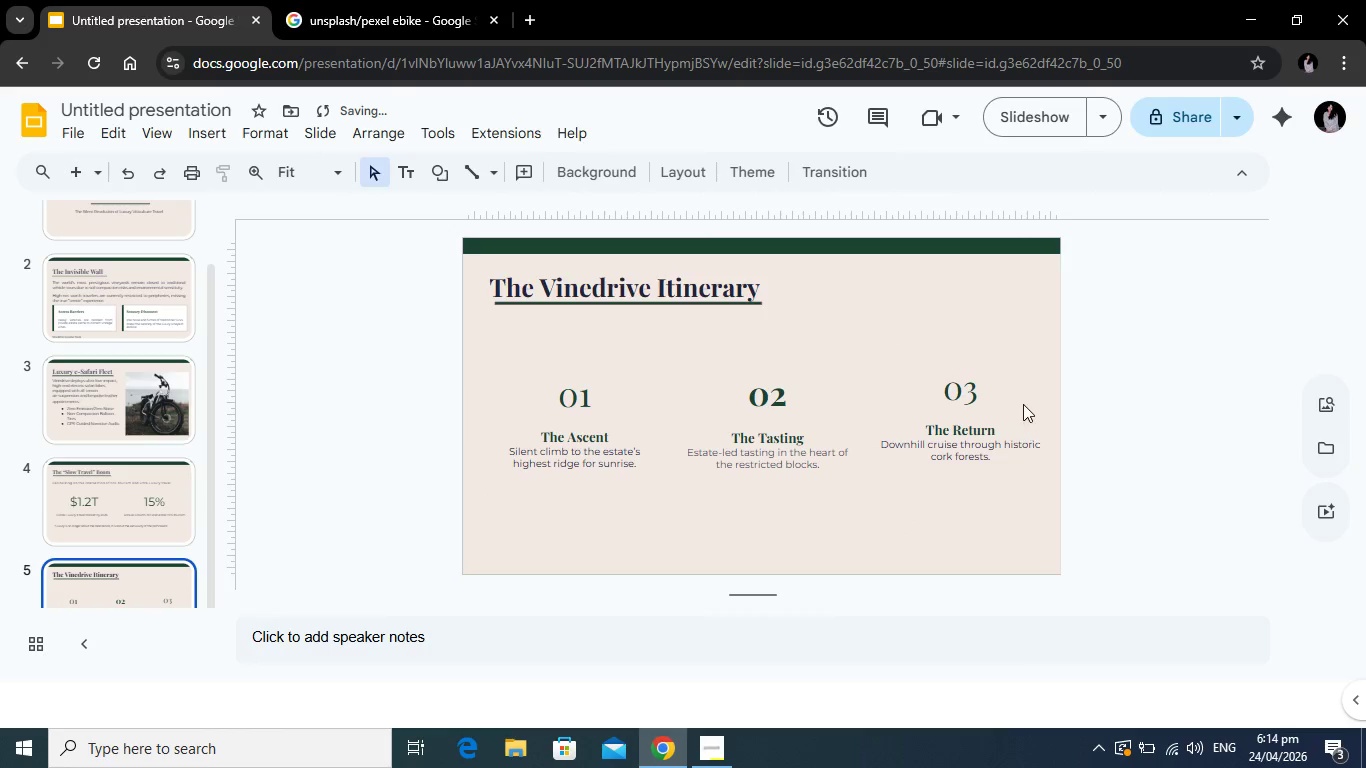 
left_click([1023, 404])
 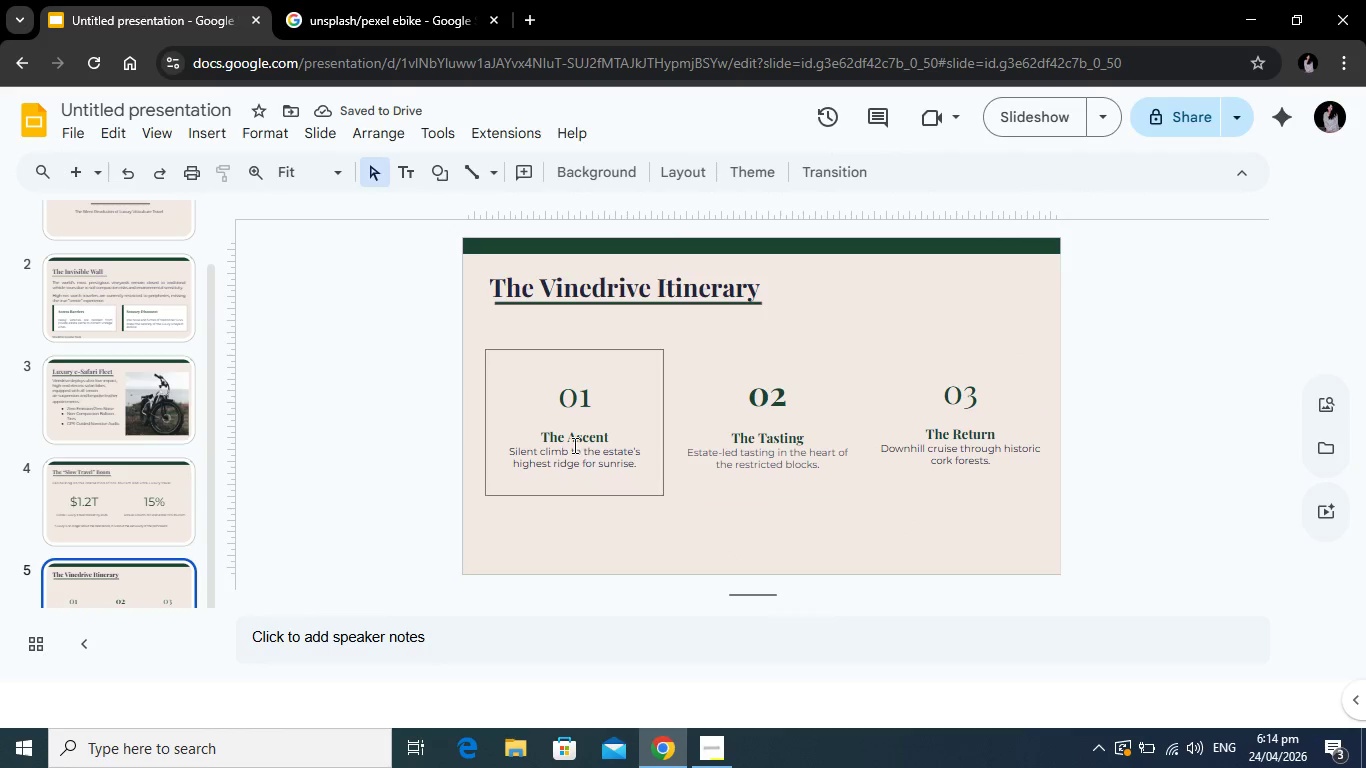 
wait(7.25)
 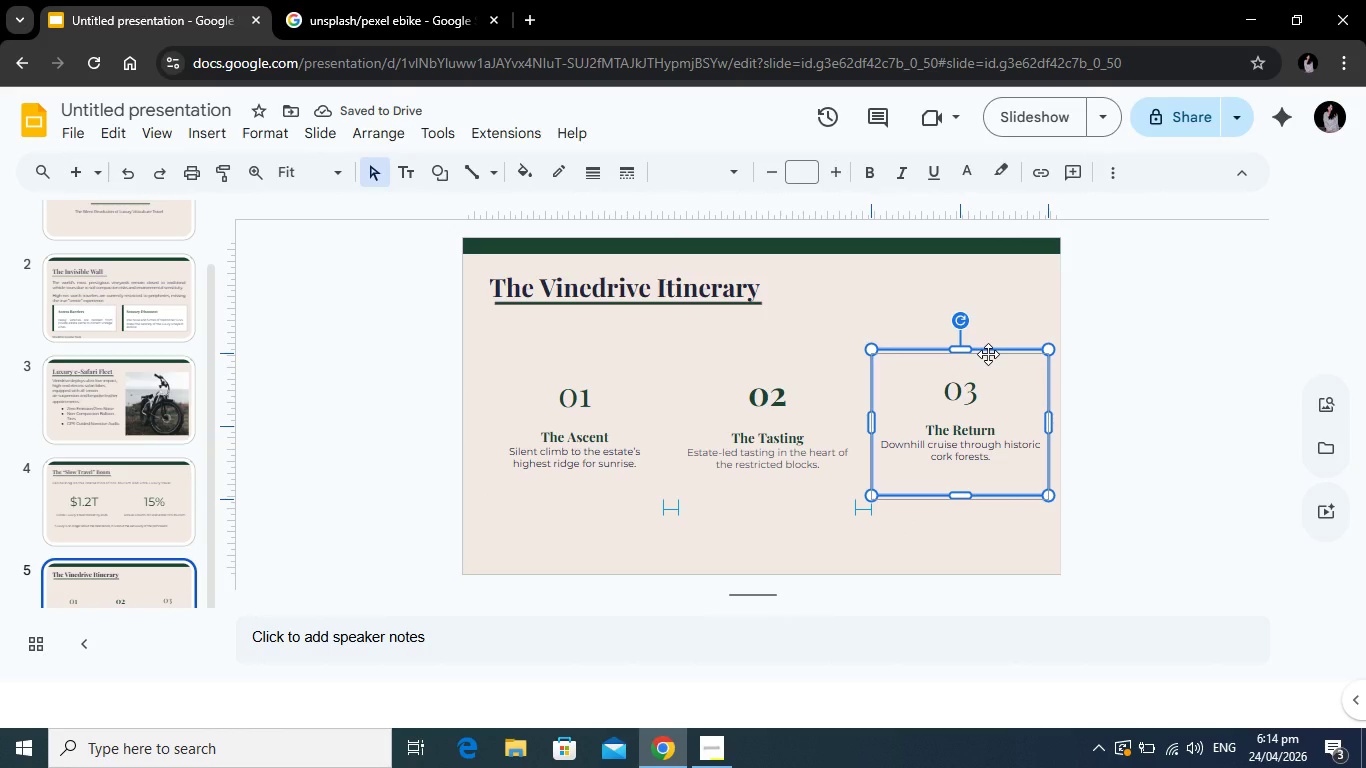 
left_click([962, 394])
 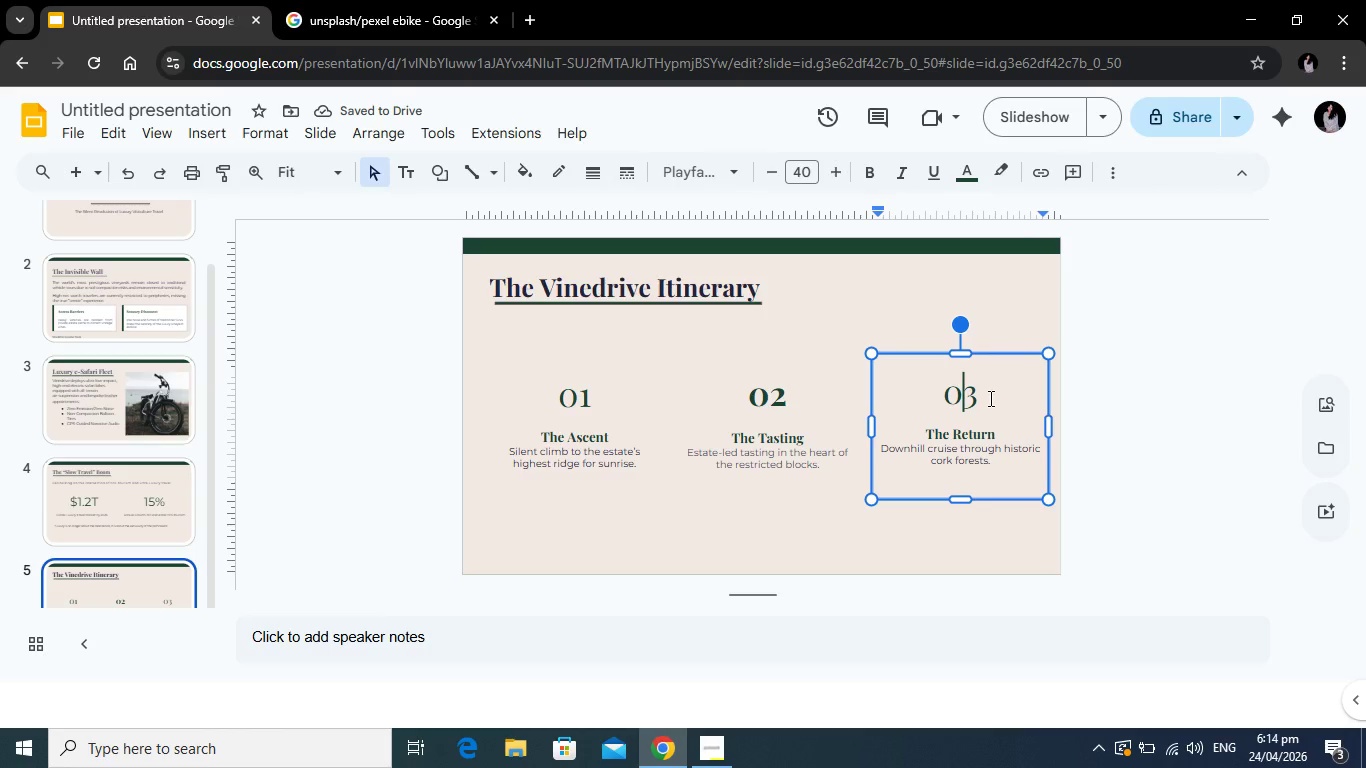 
left_click_drag(start_coordinate=[989, 398], to_coordinate=[941, 396])
 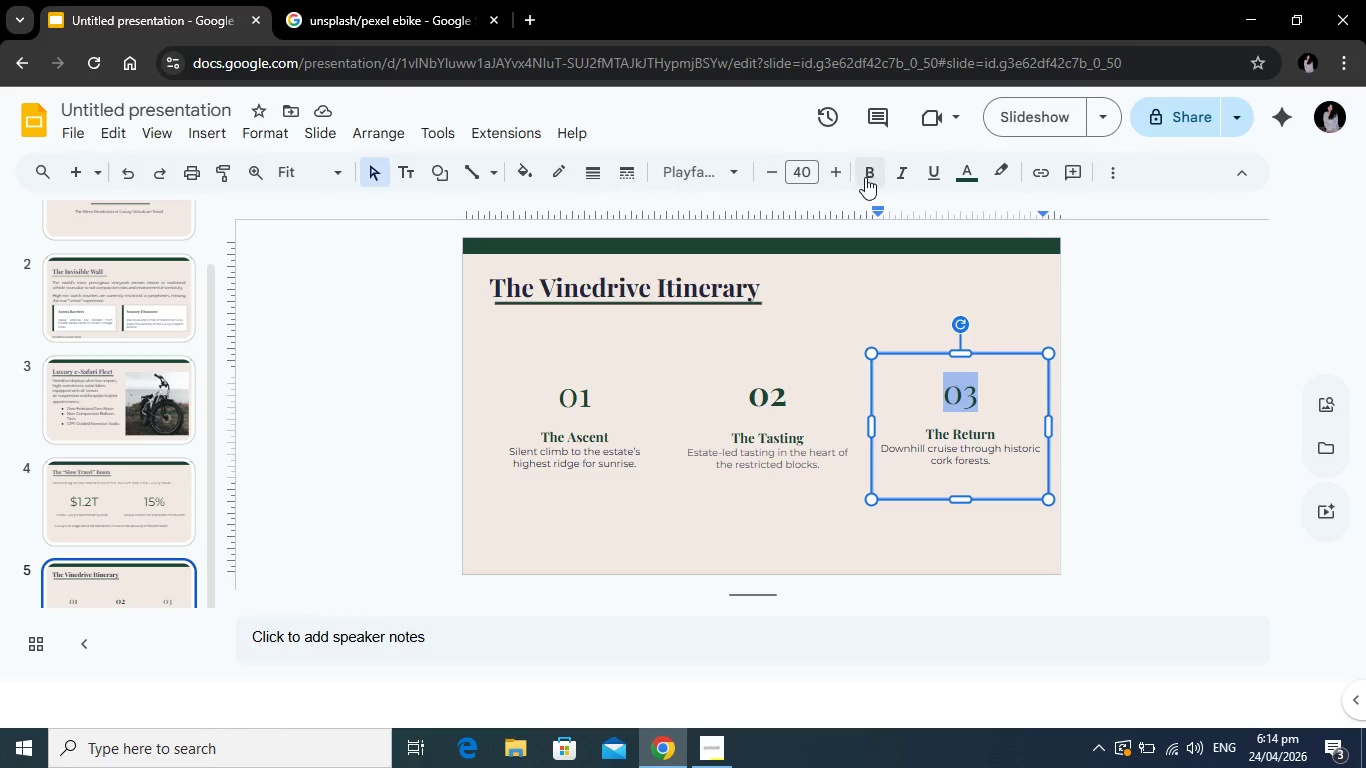 
left_click([865, 177])
 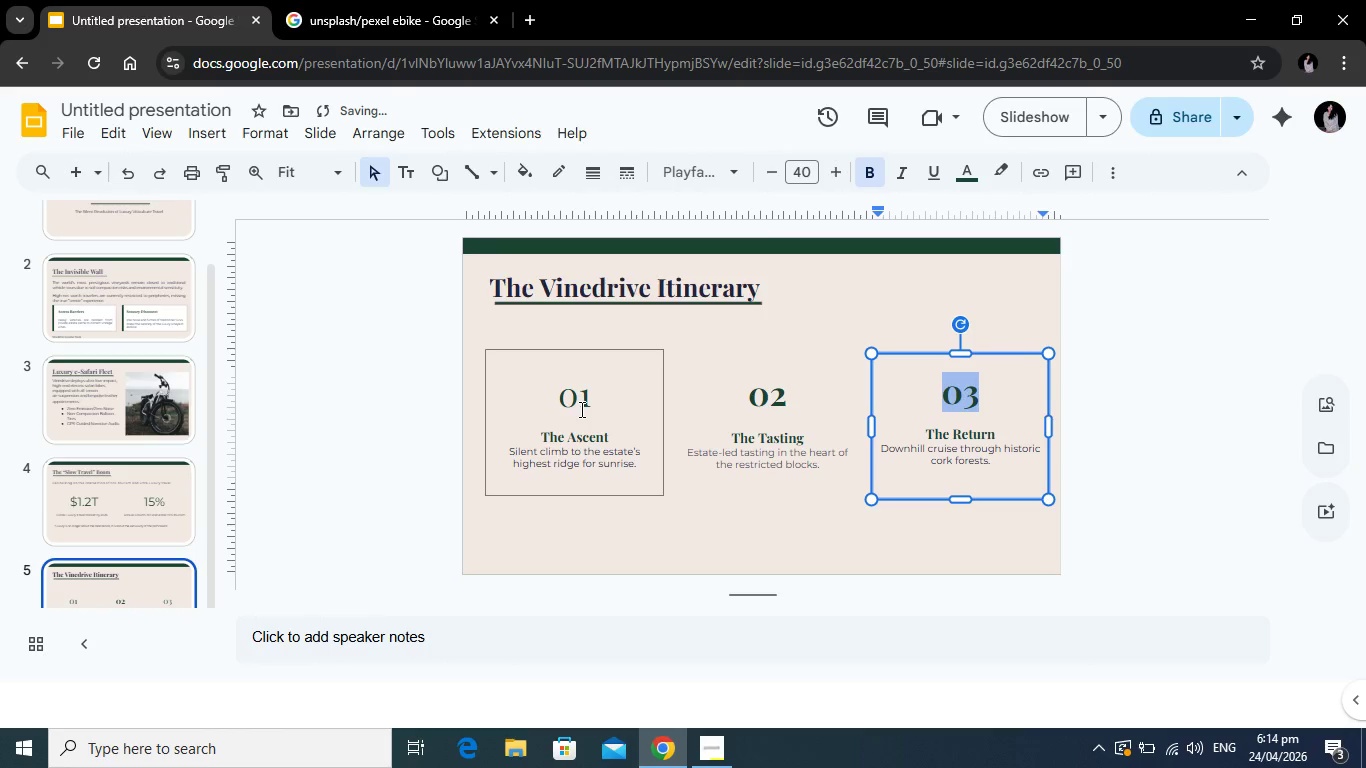 
left_click([580, 409])
 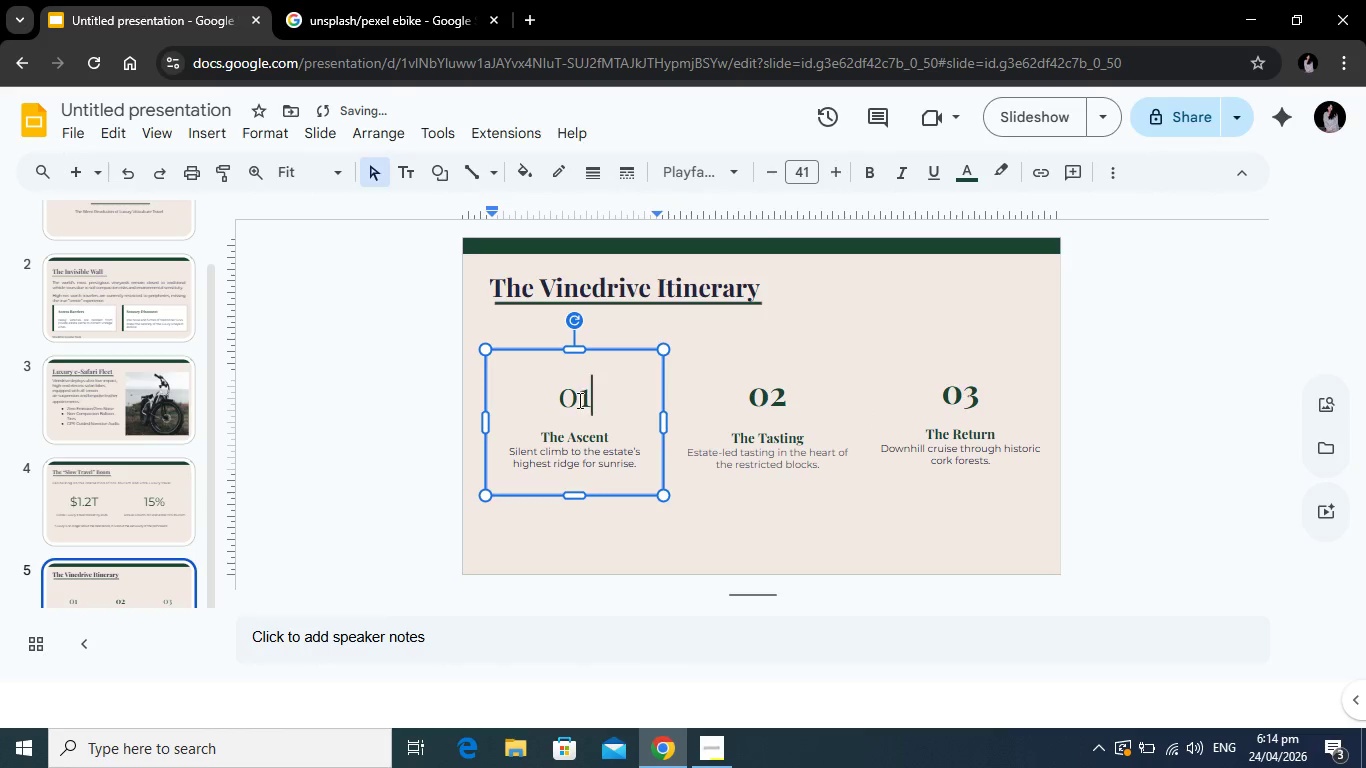 
left_click_drag(start_coordinate=[598, 400], to_coordinate=[542, 400])
 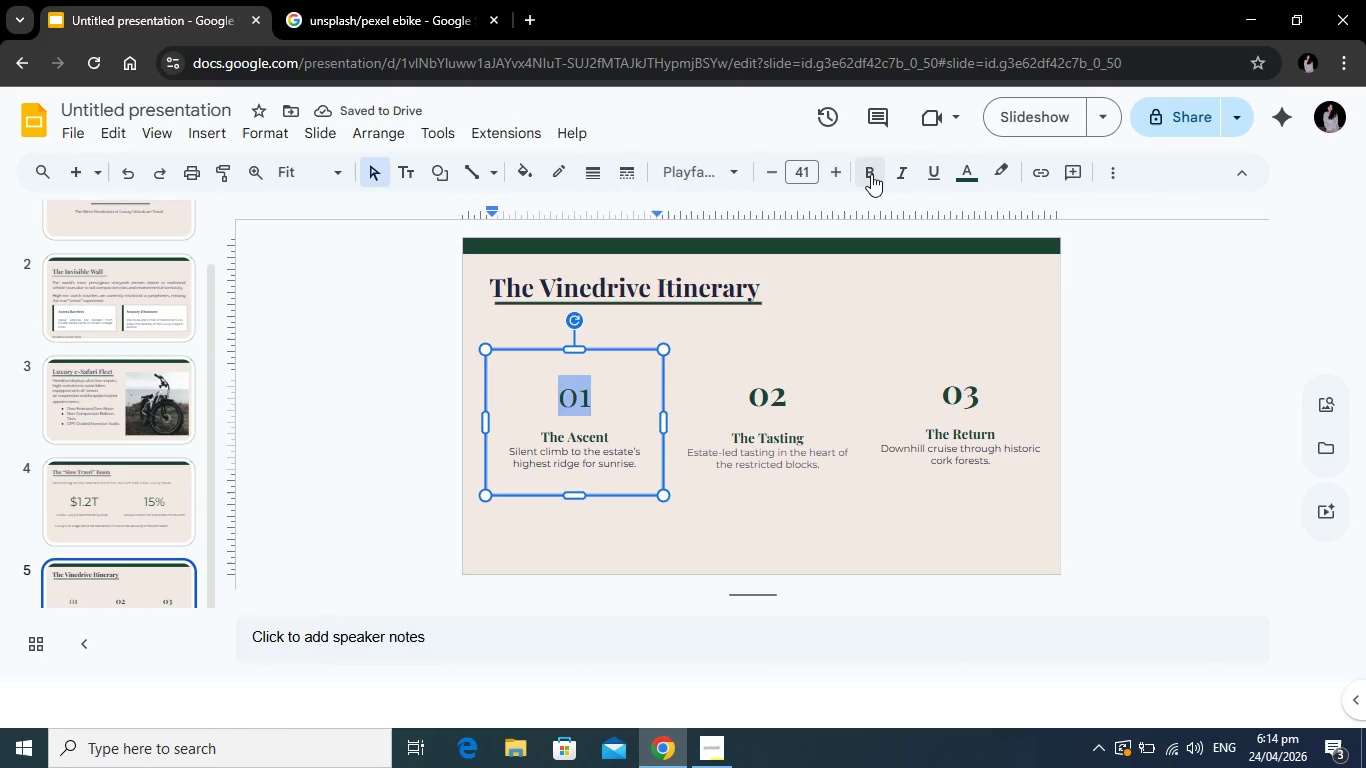 
left_click([871, 174])
 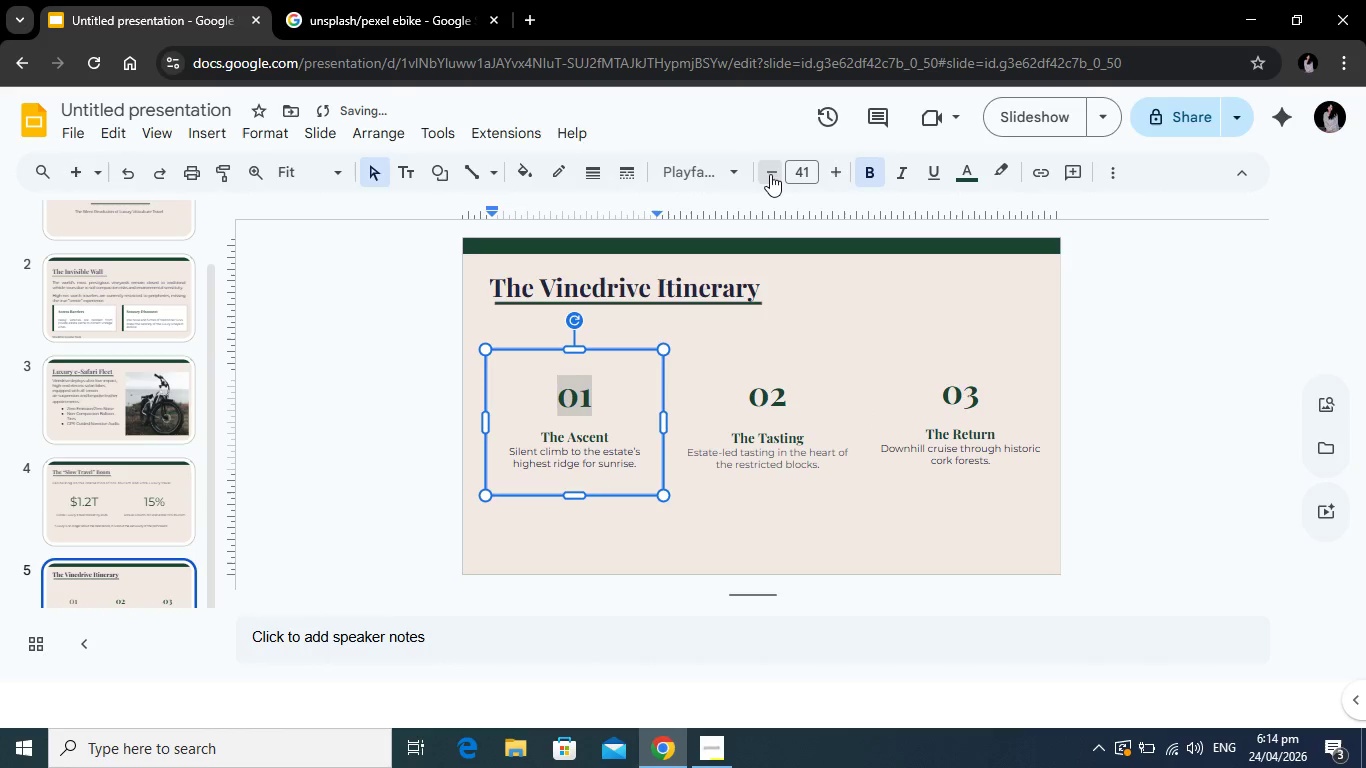 
left_click([770, 174])
 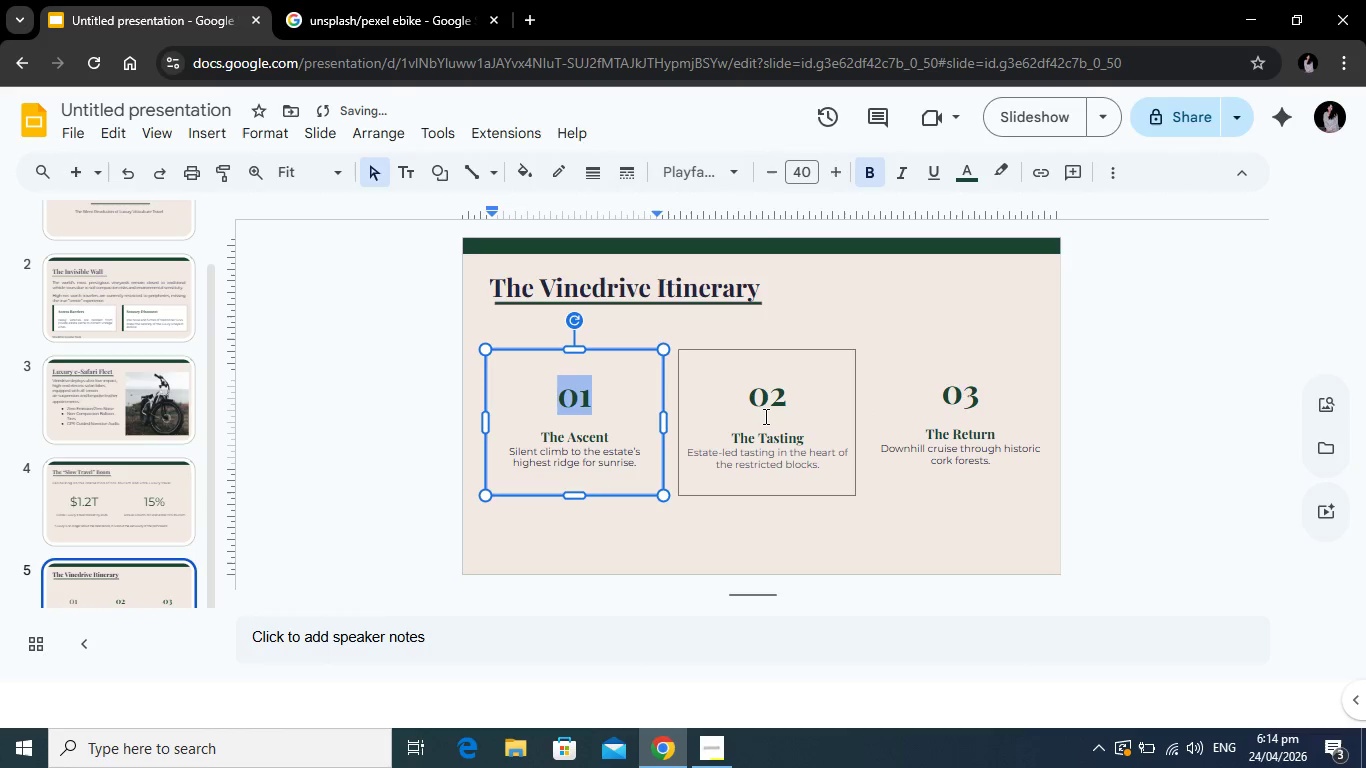 
left_click([764, 416])
 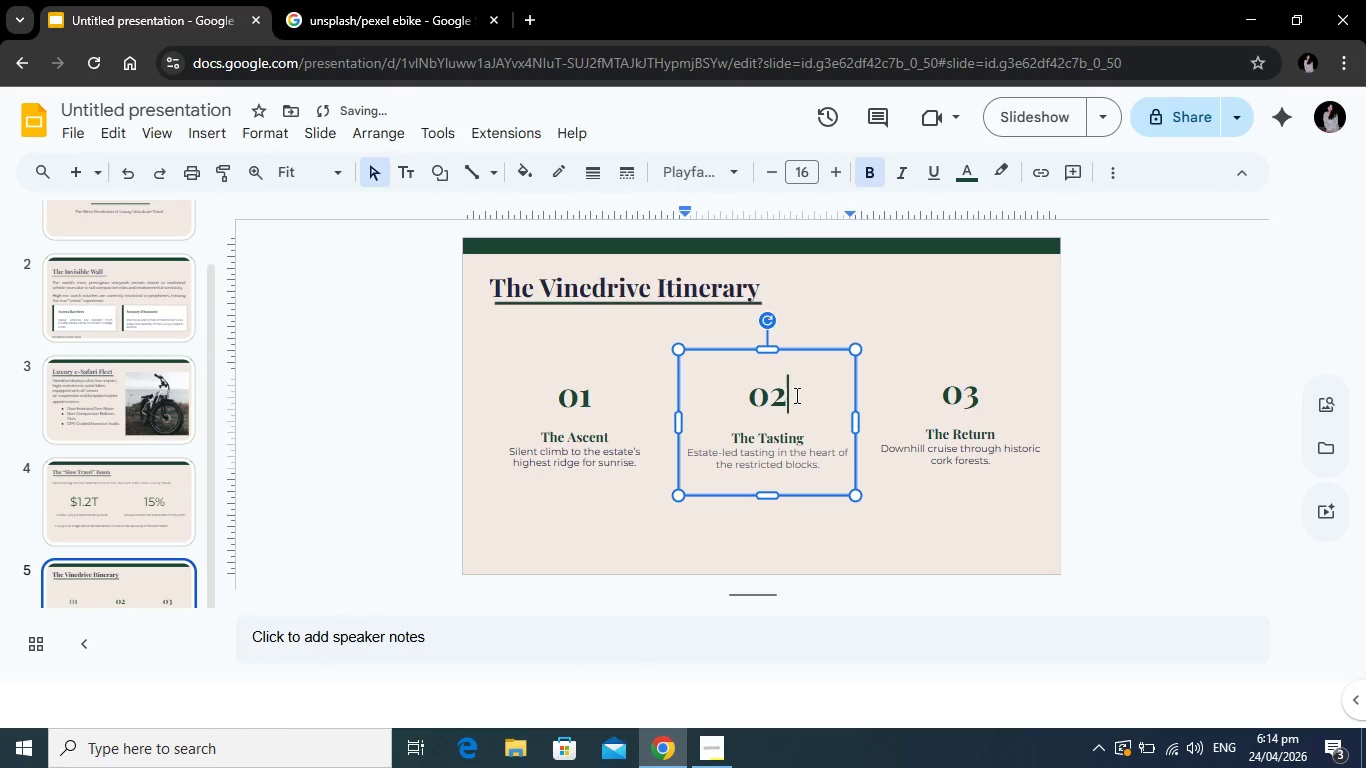 
left_click([795, 395])
 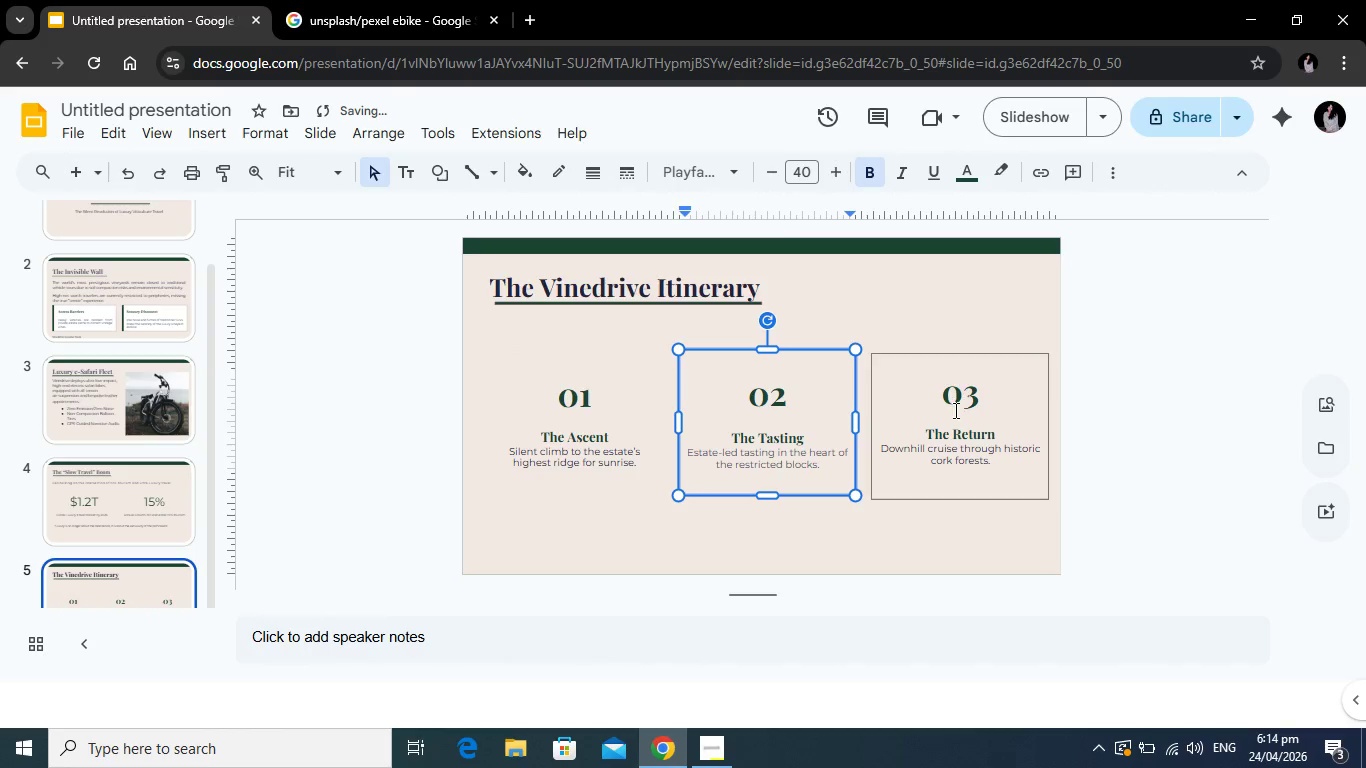 
left_click([954, 410])
 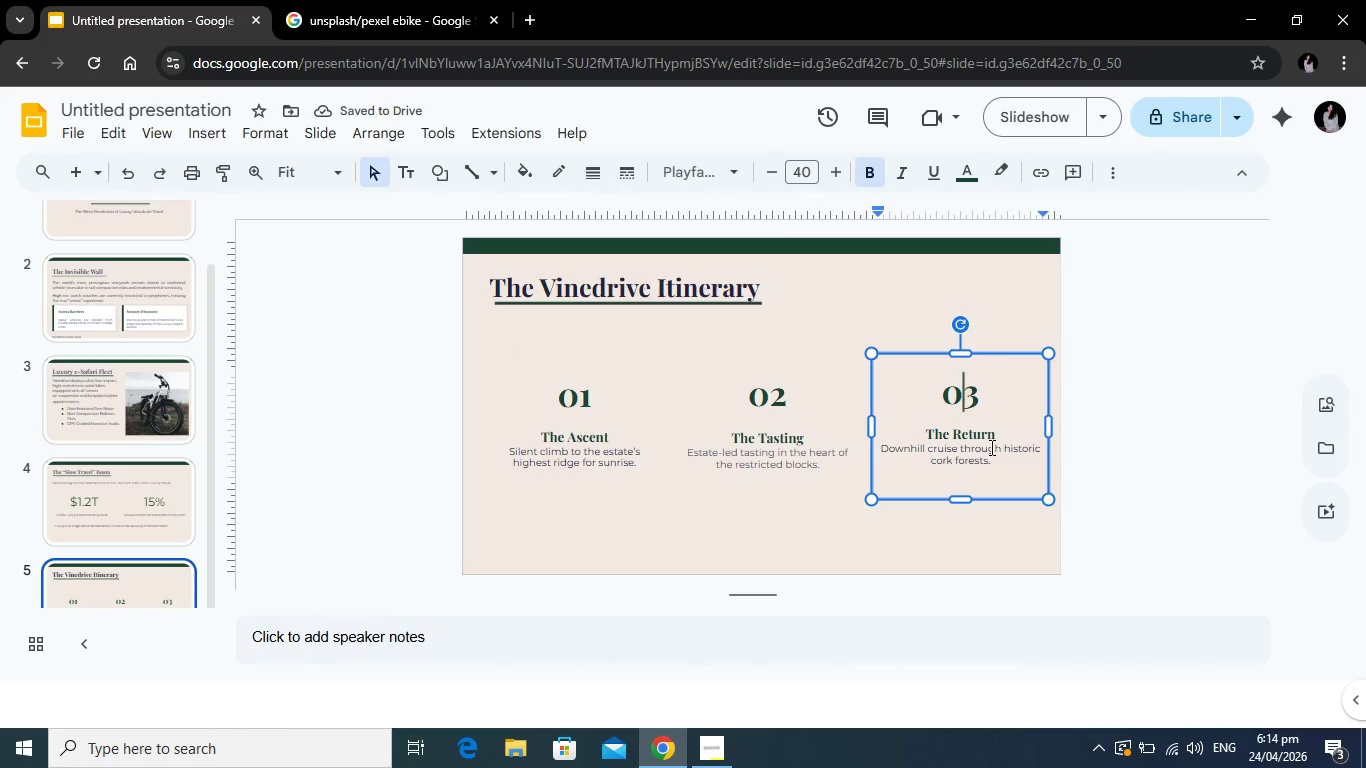 
left_click([992, 440])
 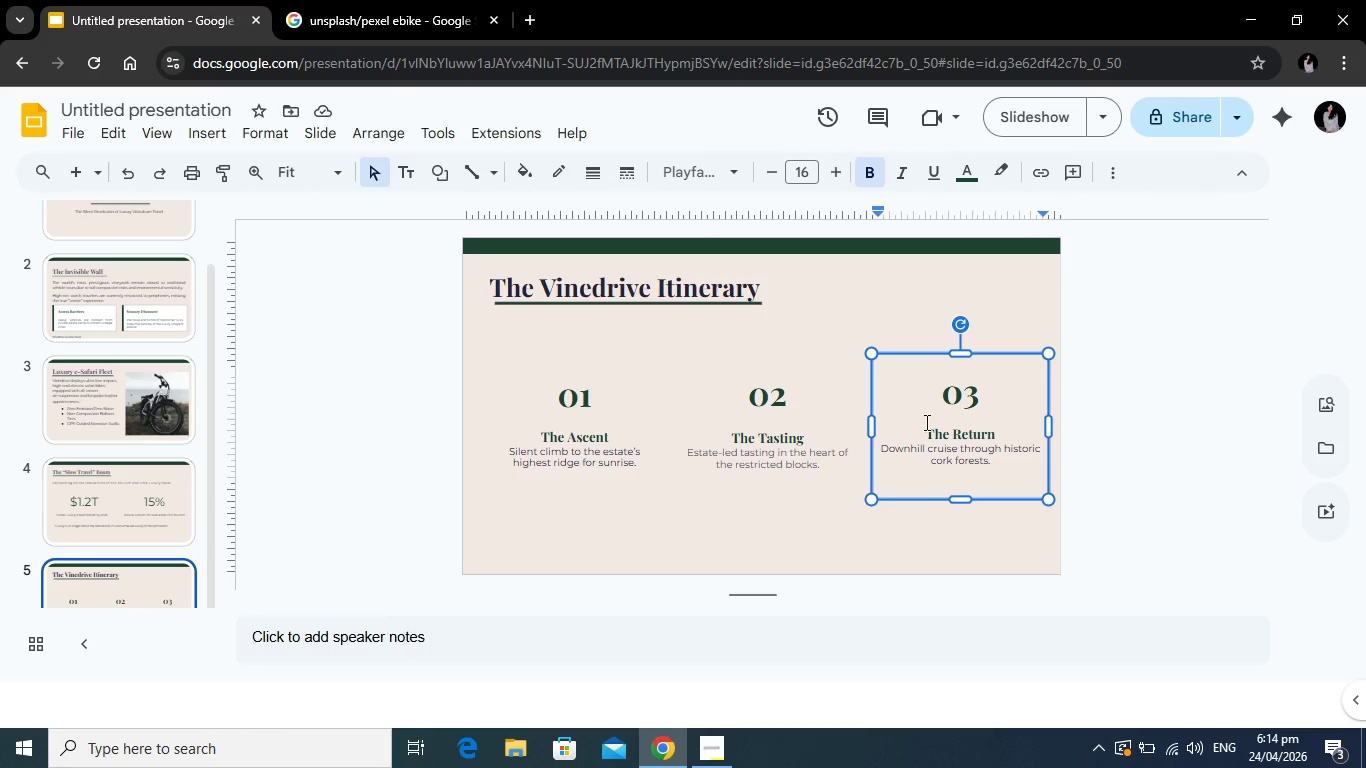 
left_click([643, 458])
 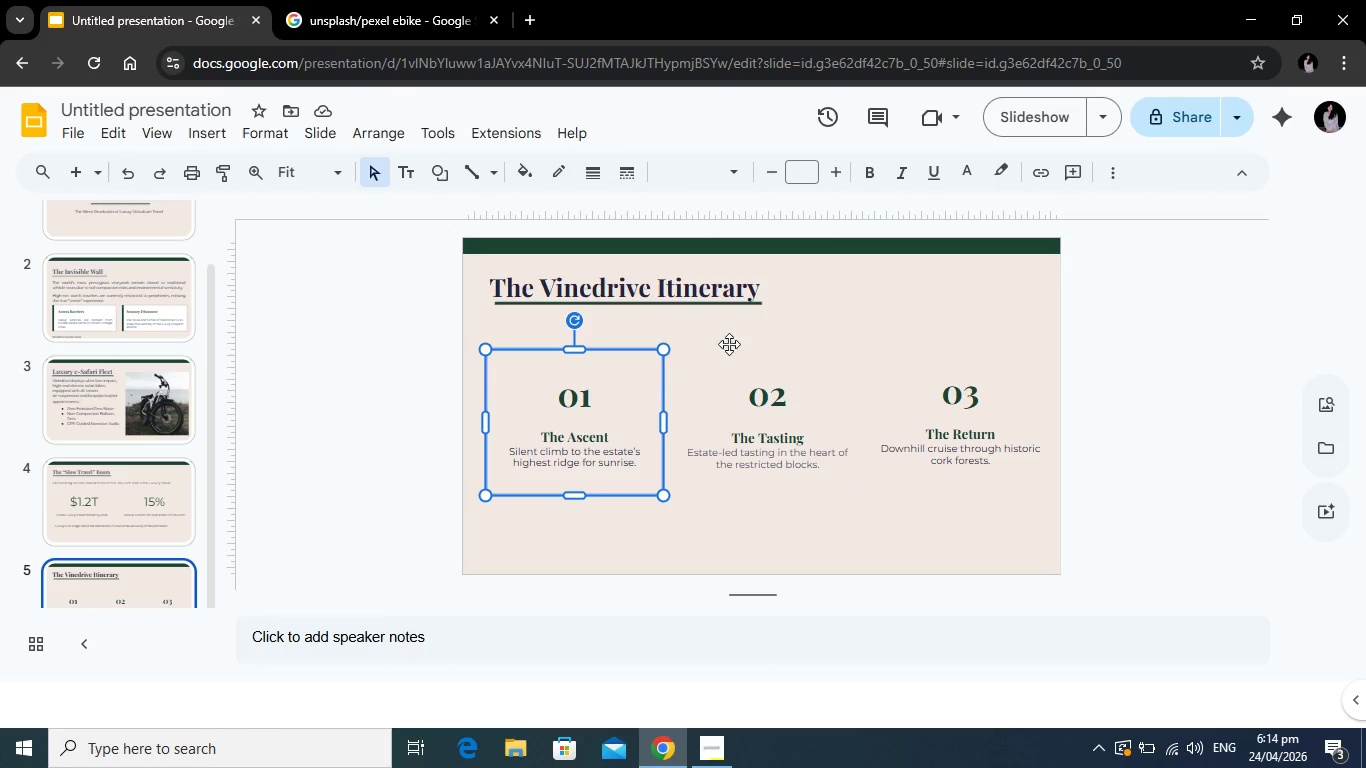 
left_click([759, 327])
 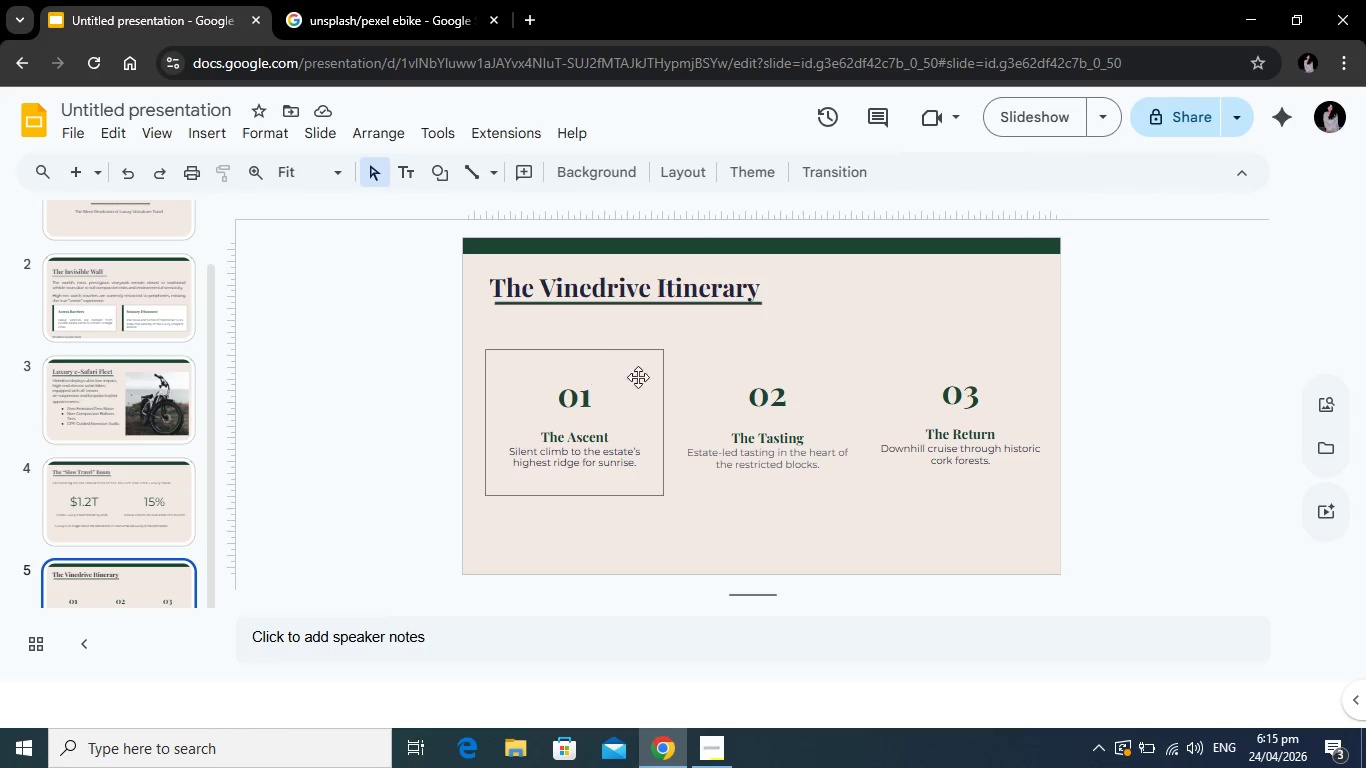 
wait(12.67)
 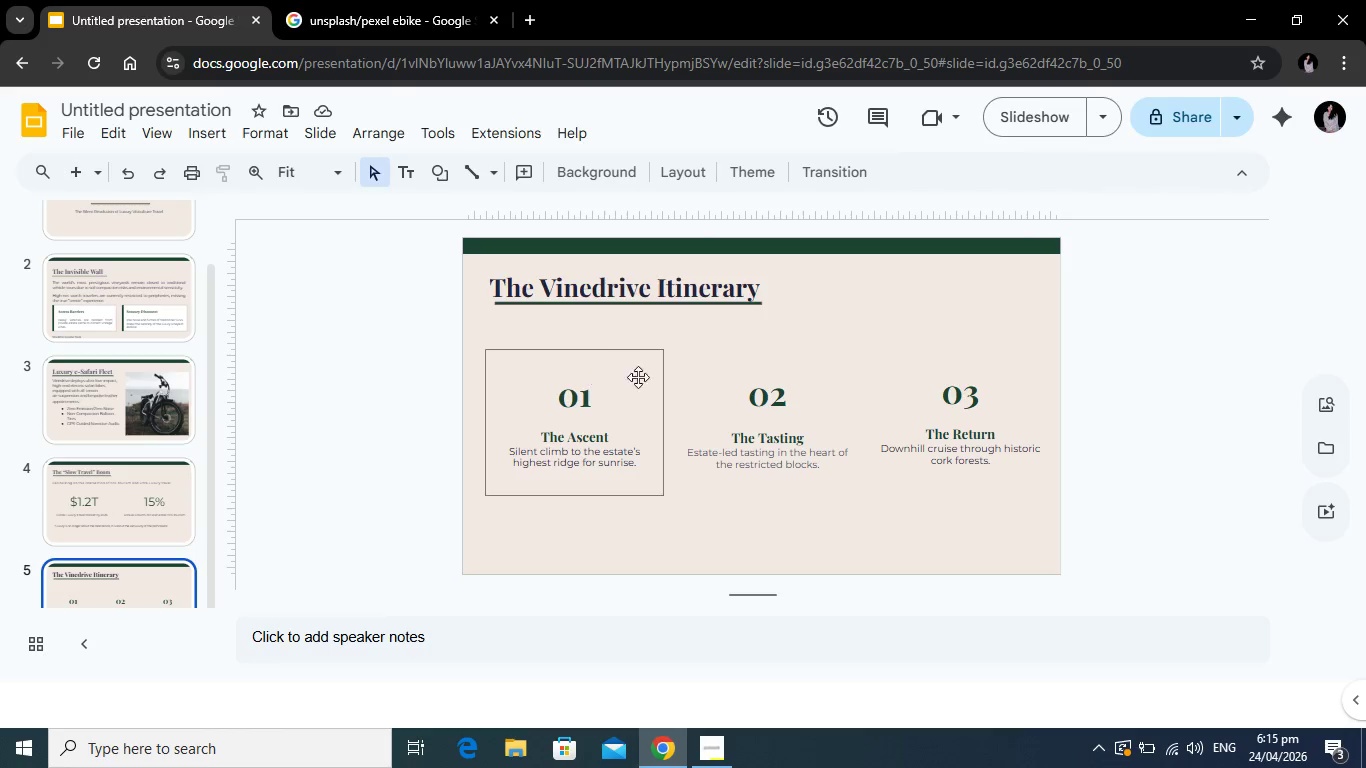 
left_click([76, 167])
 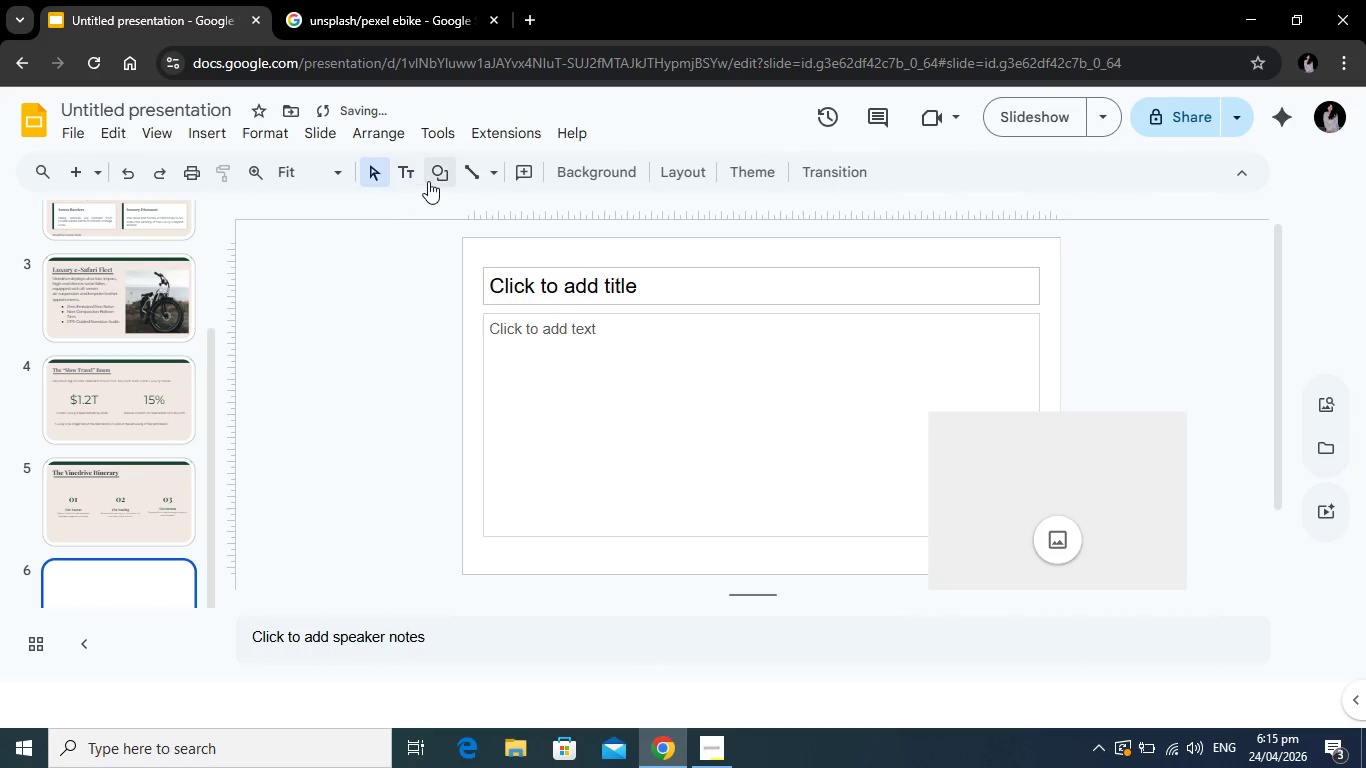 
left_click([414, 175])
 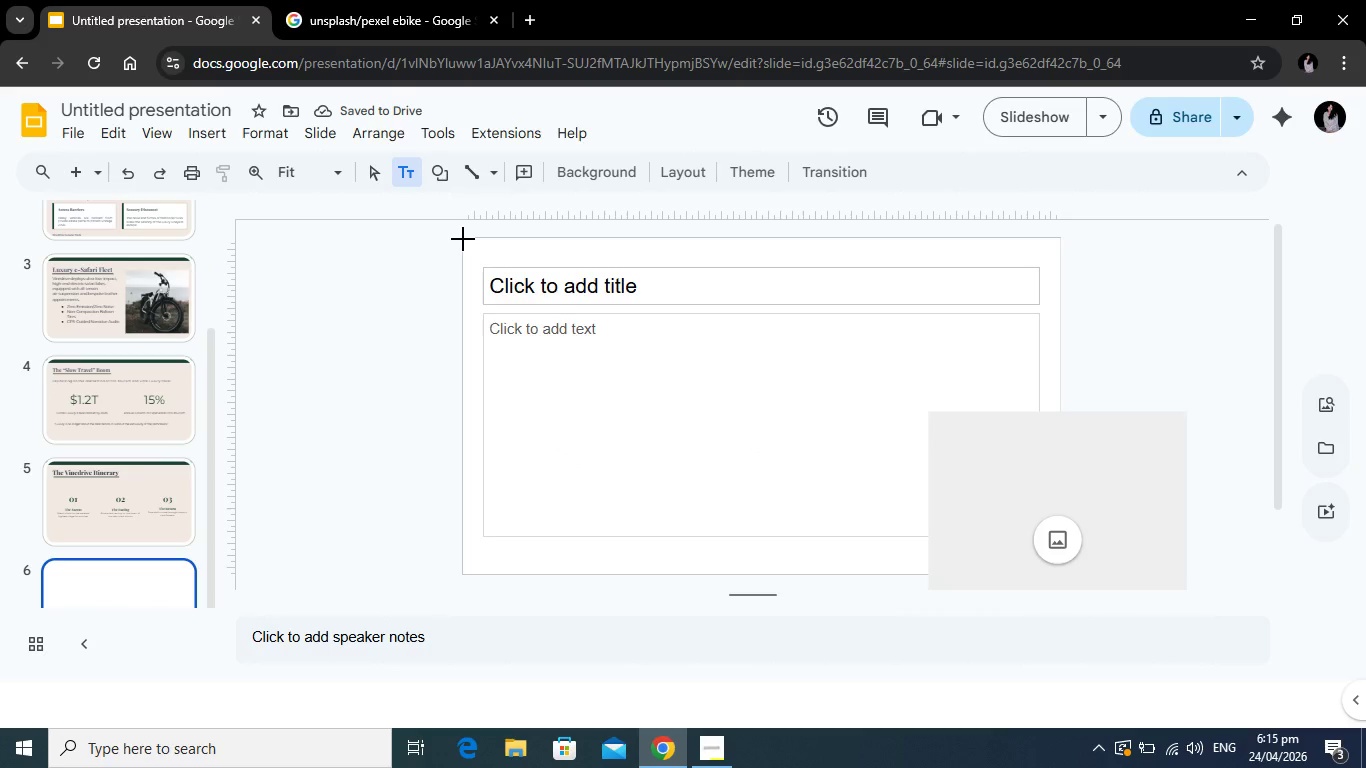 
left_click_drag(start_coordinate=[463, 239], to_coordinate=[469, 242])
 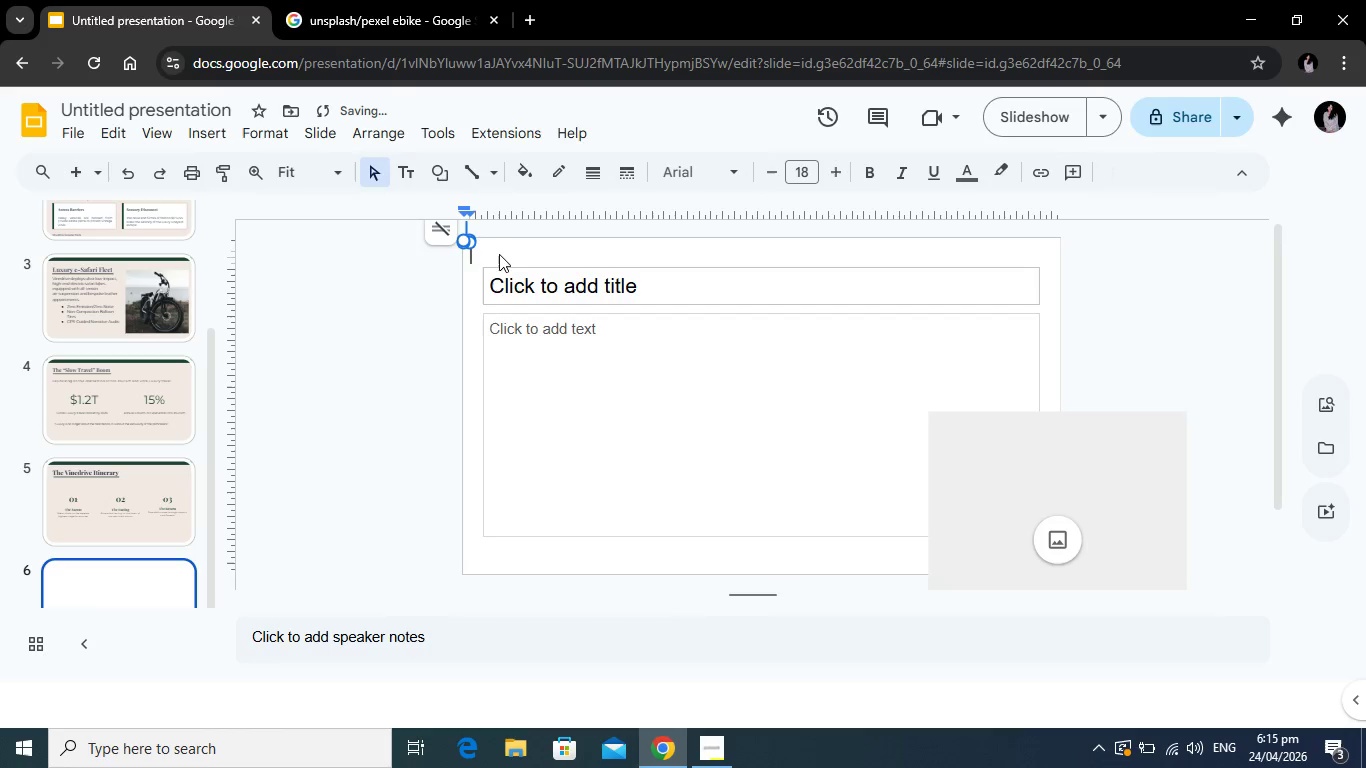 
key(Backspace)
 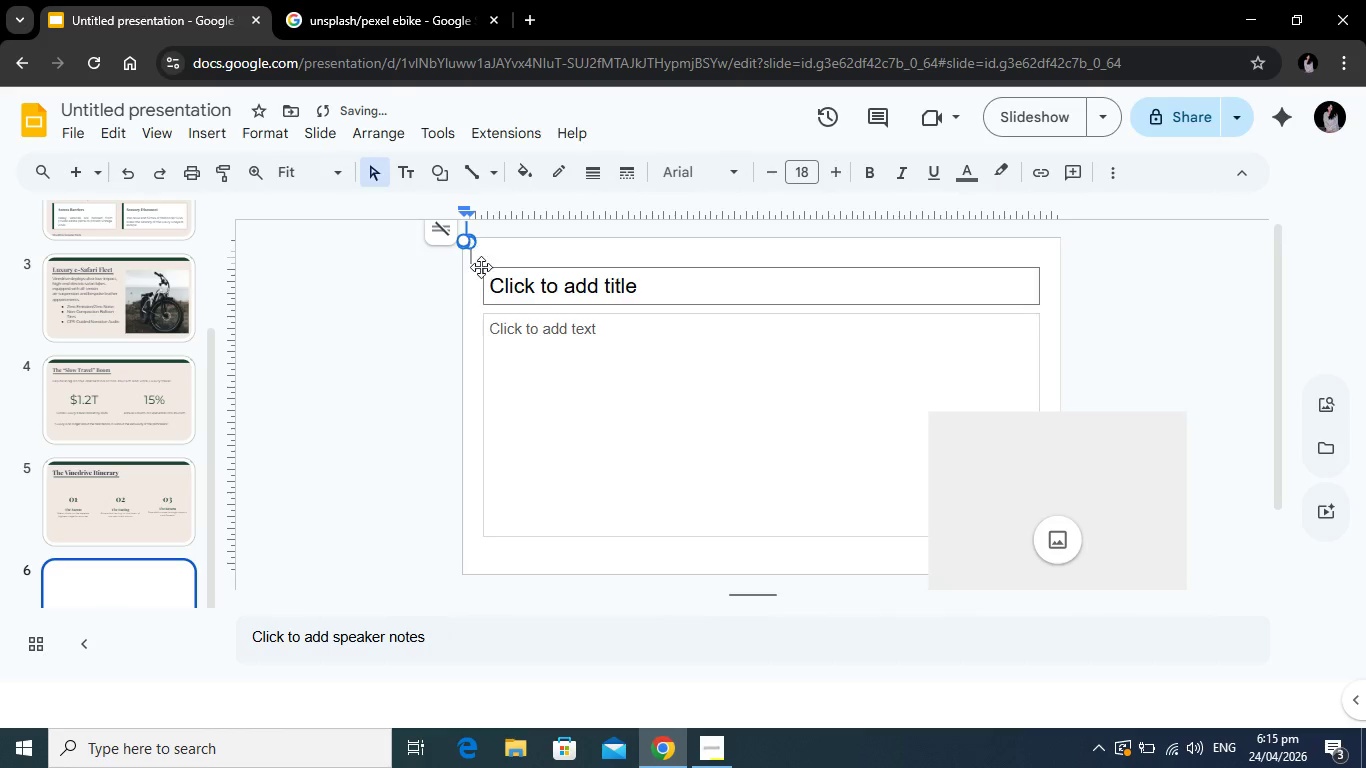 
key(Backspace)
 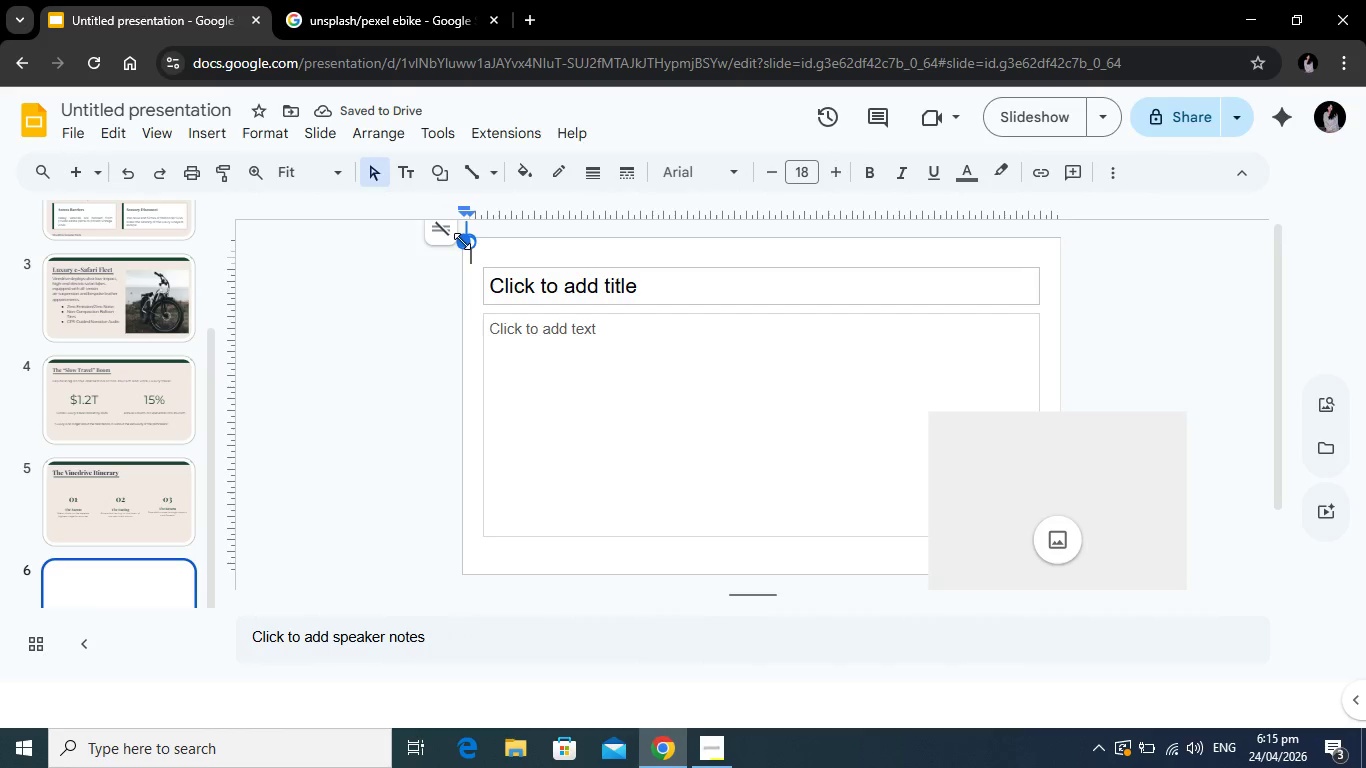 
left_click([462, 241])
 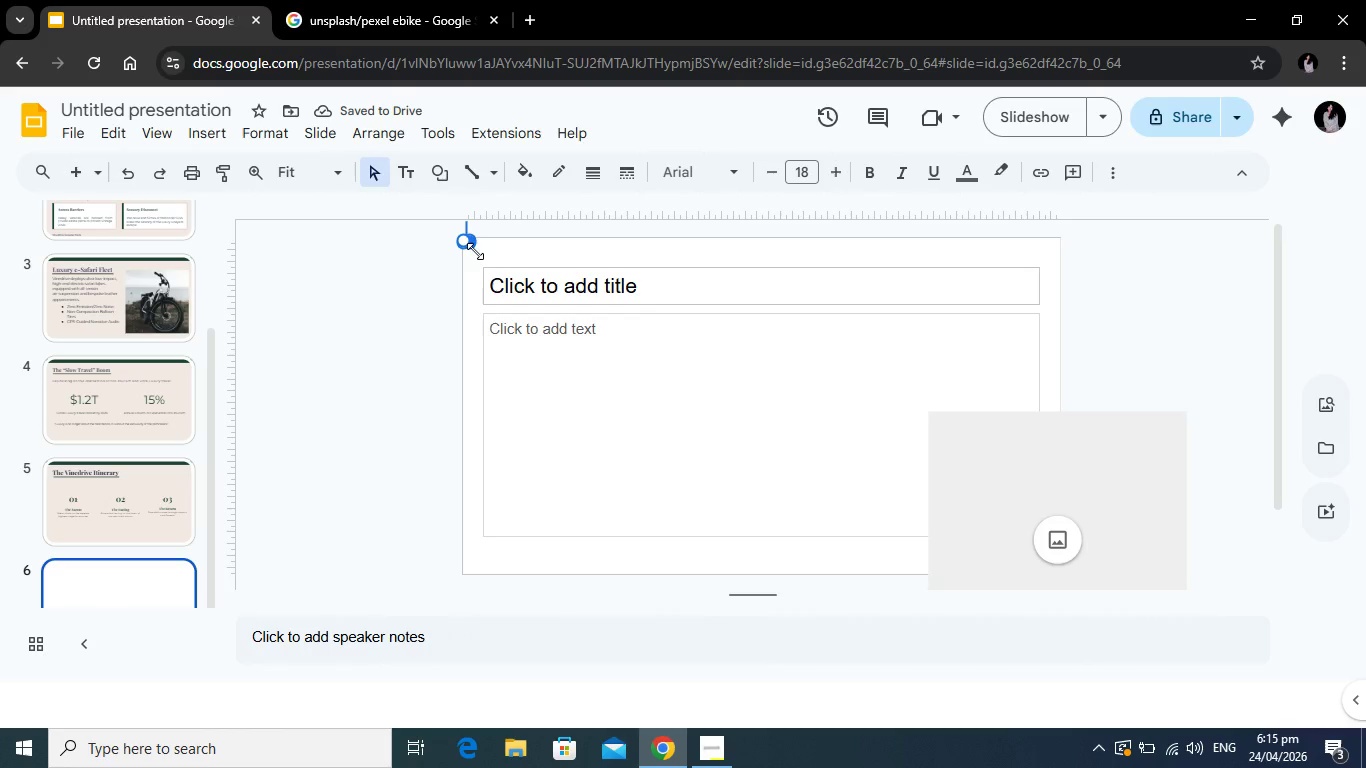 
key(Backspace)
 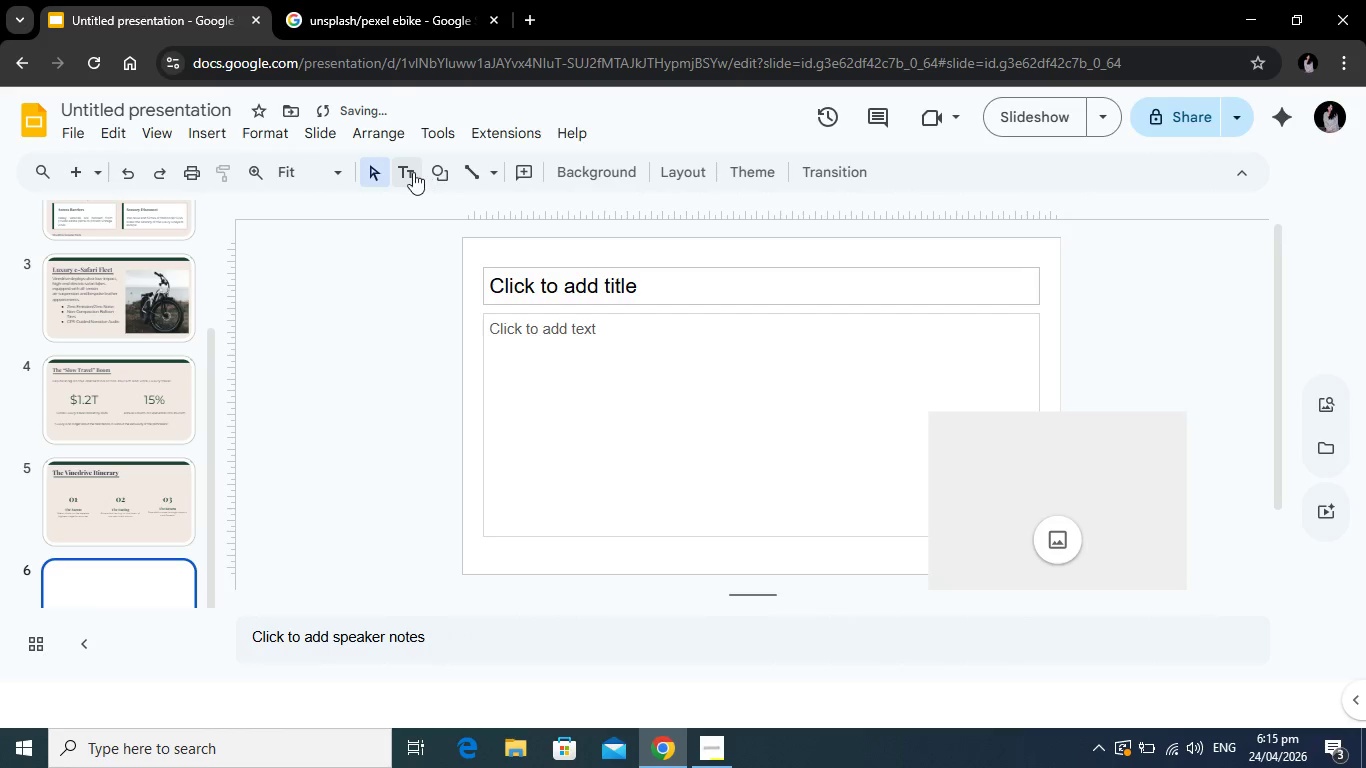 
left_click([412, 172])
 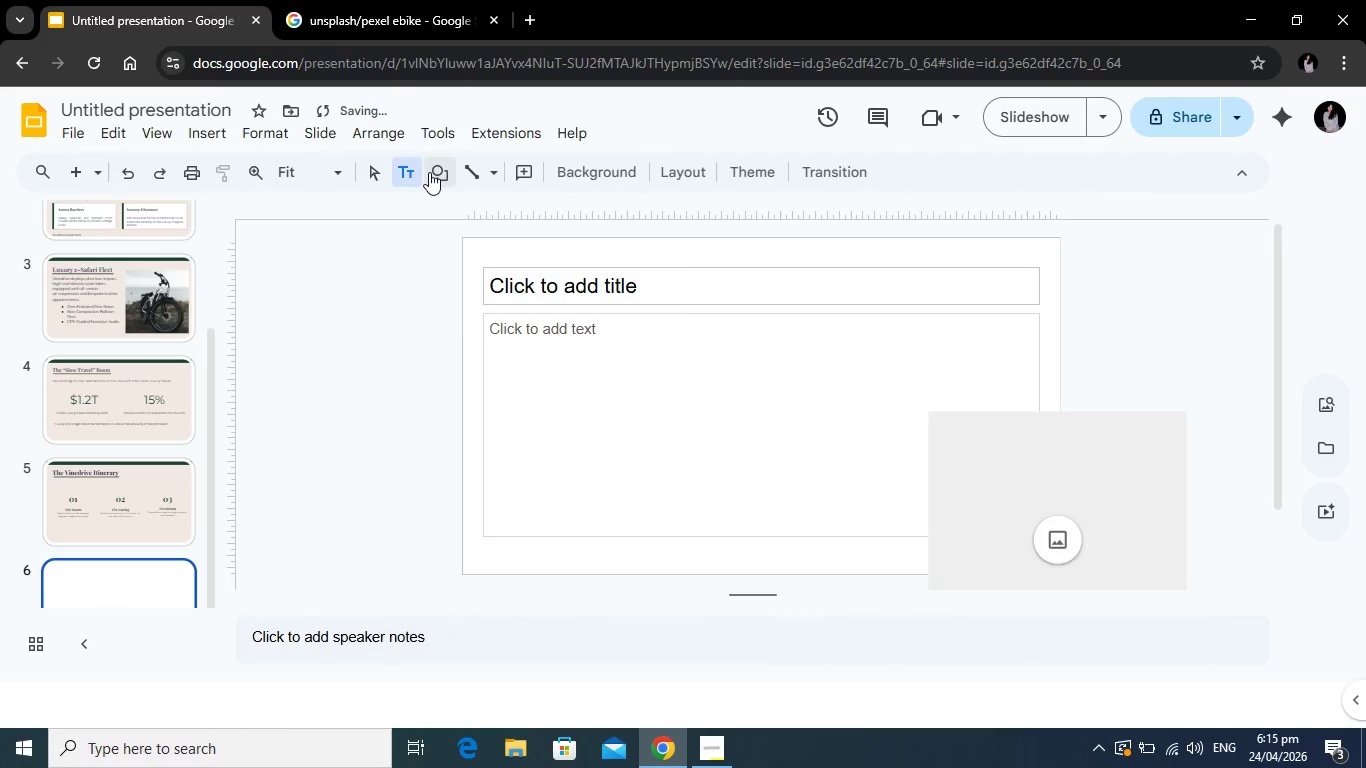 
left_click([429, 172])
 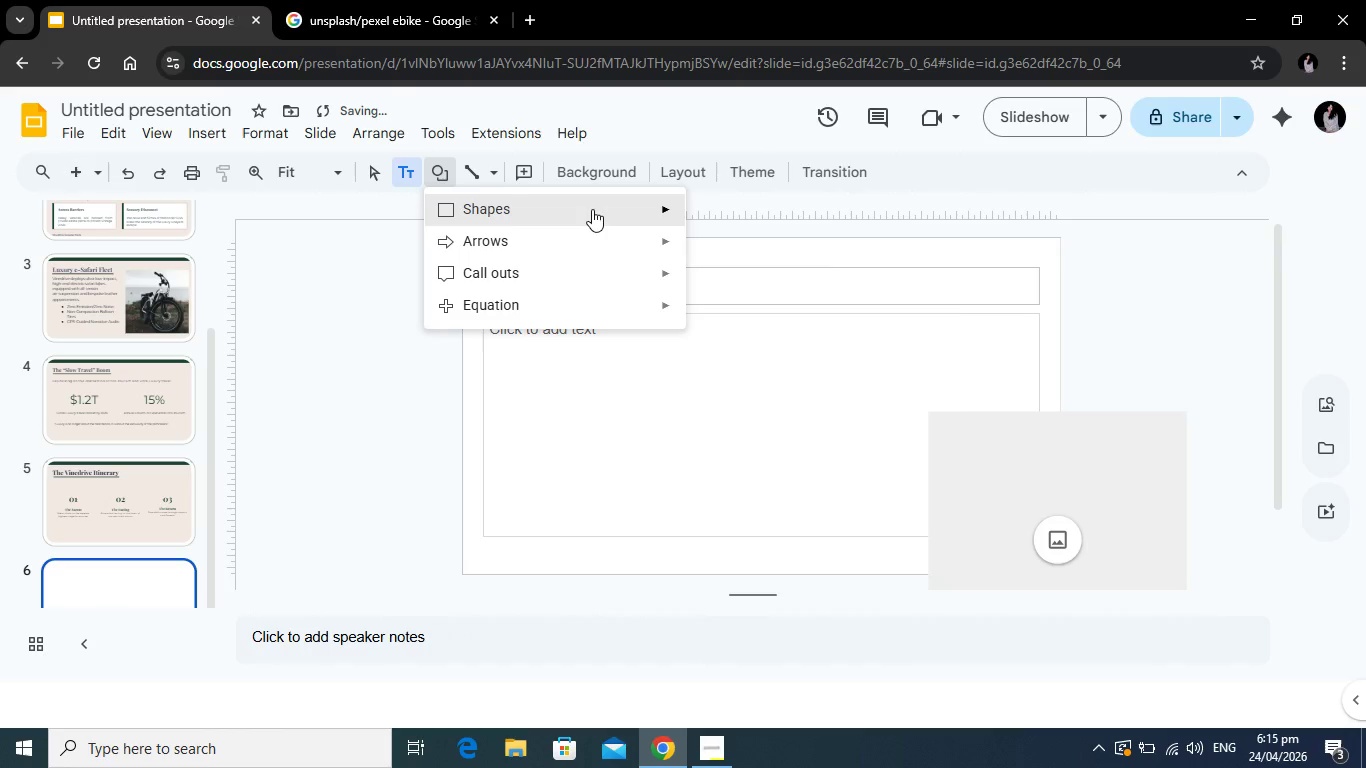 
left_click([592, 209])
 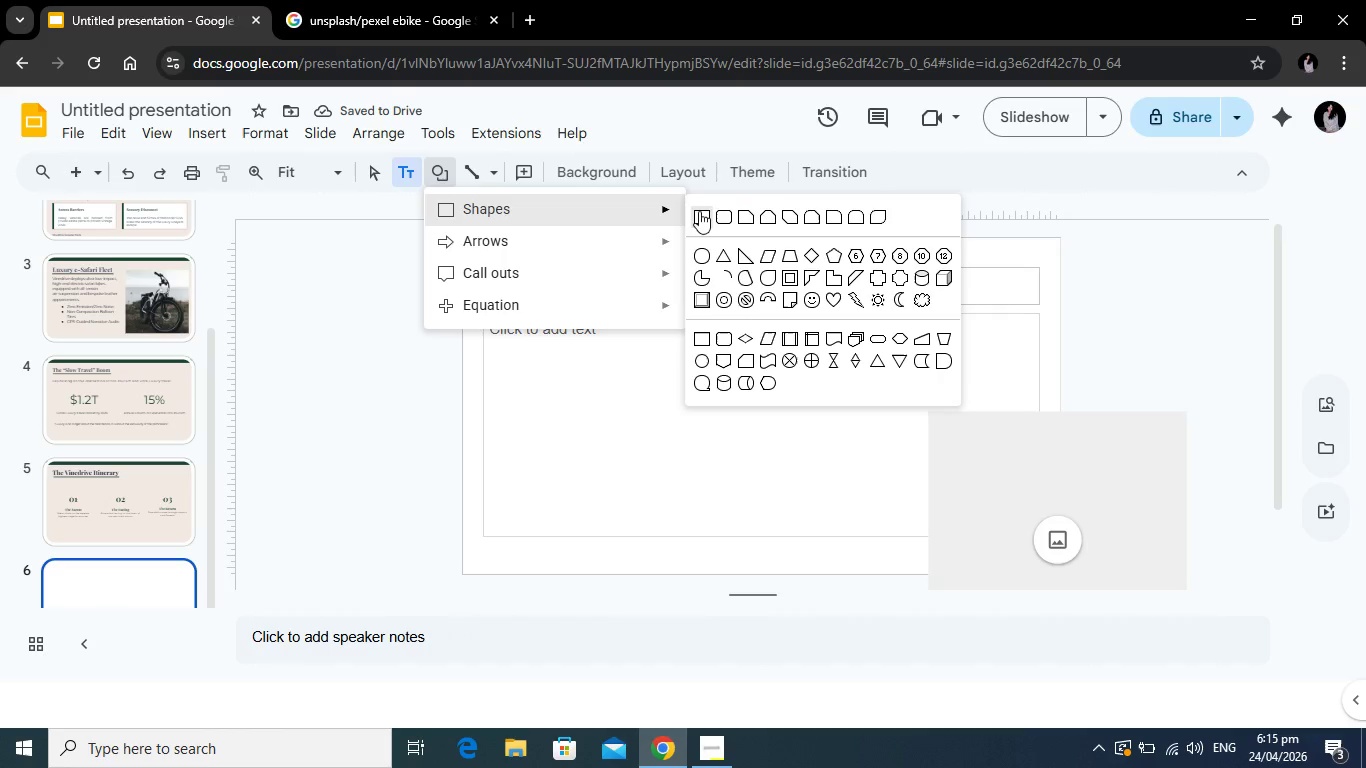 
left_click([699, 211])
 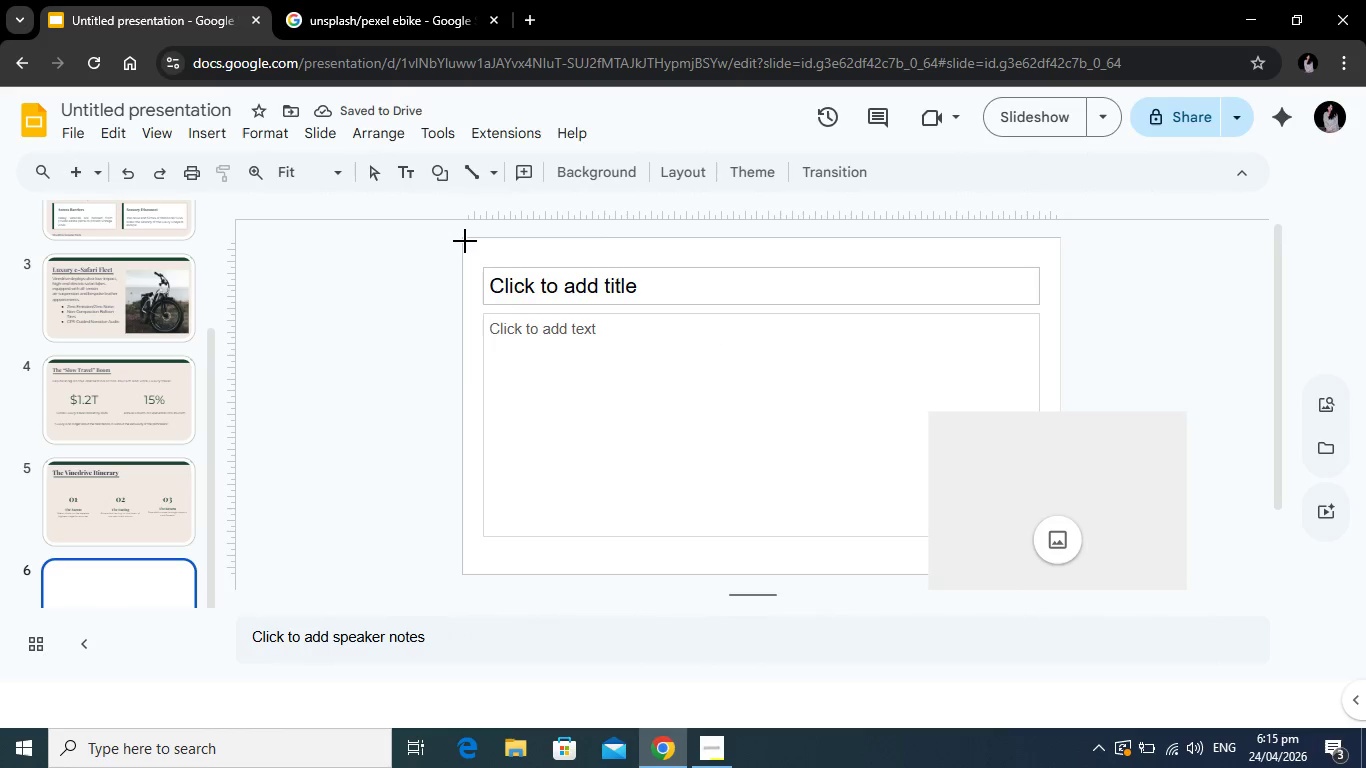 
left_click_drag(start_coordinate=[464, 239], to_coordinate=[1061, 251])
 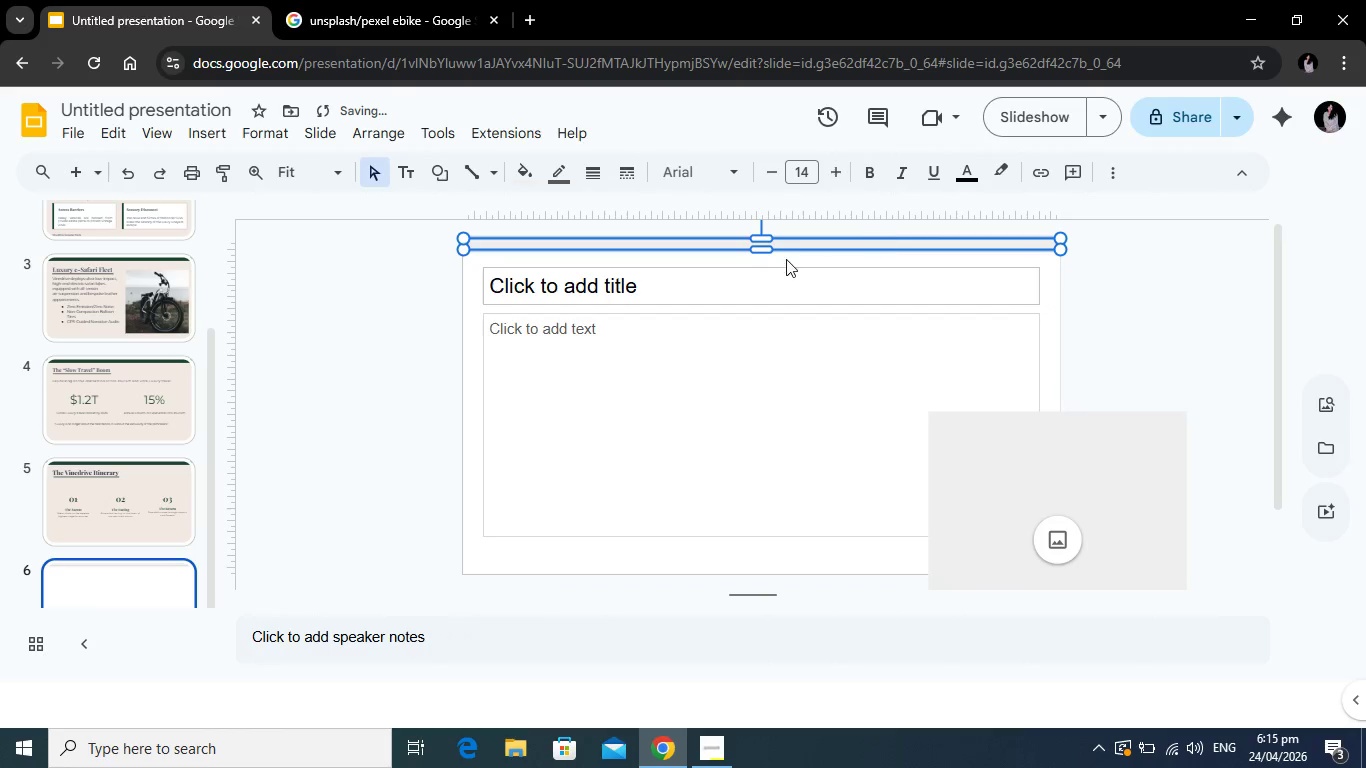 
left_click_drag(start_coordinate=[762, 250], to_coordinate=[765, 255])
 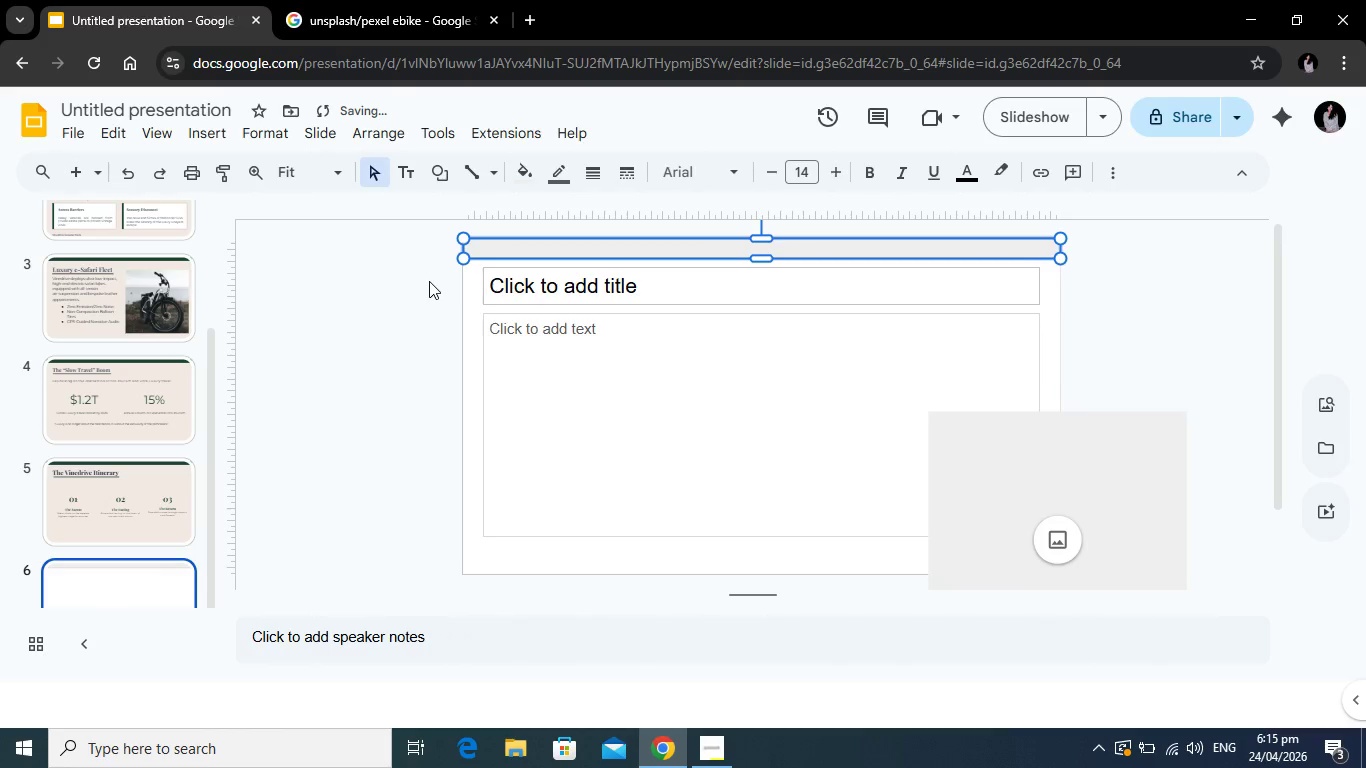 
left_click([429, 281])
 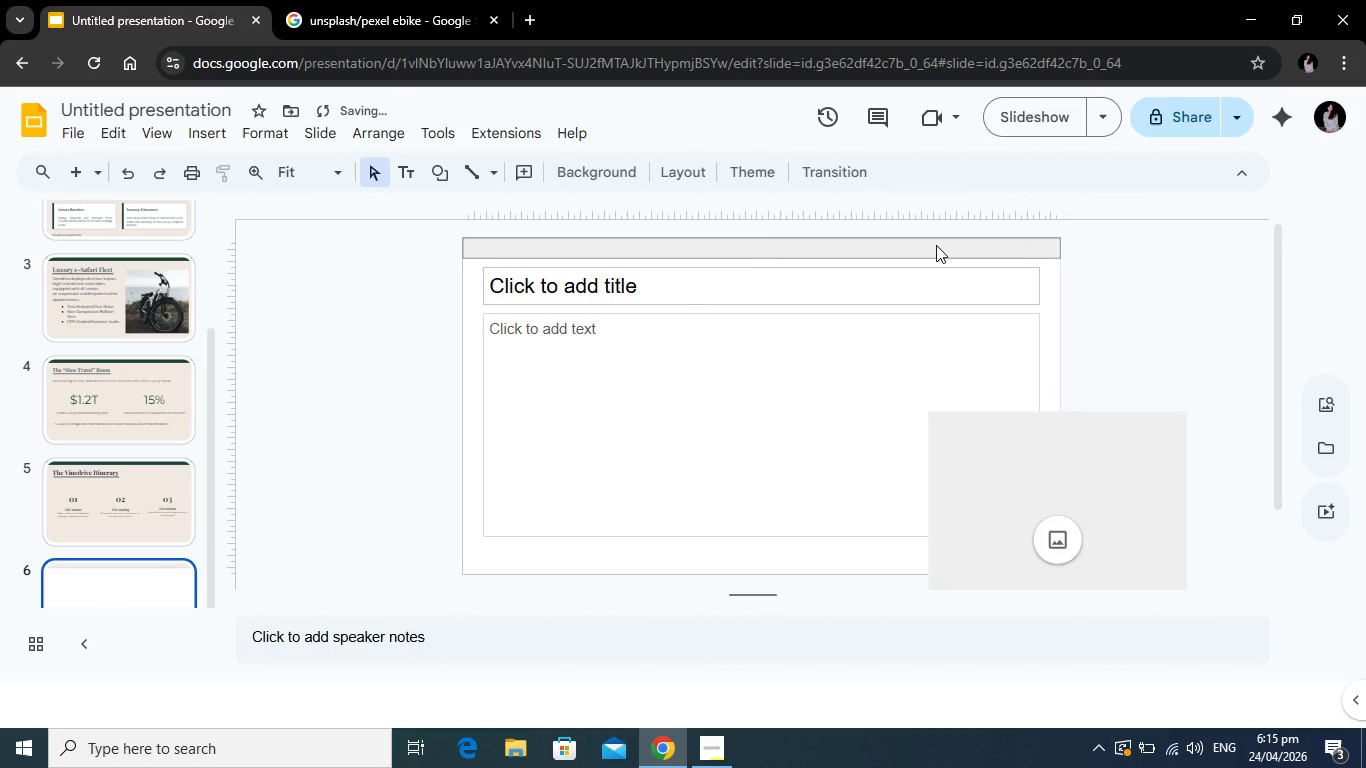 
left_click([936, 245])
 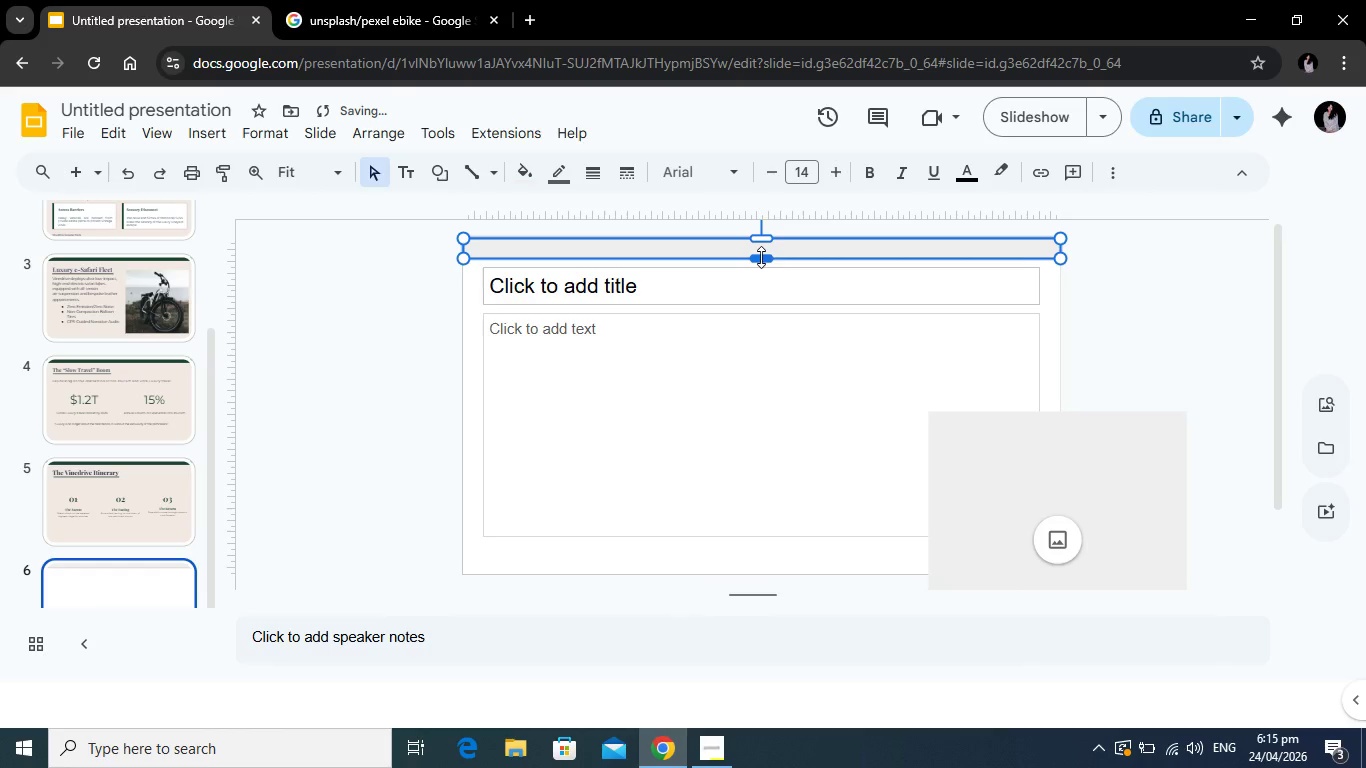 
left_click_drag(start_coordinate=[761, 257], to_coordinate=[761, 252])
 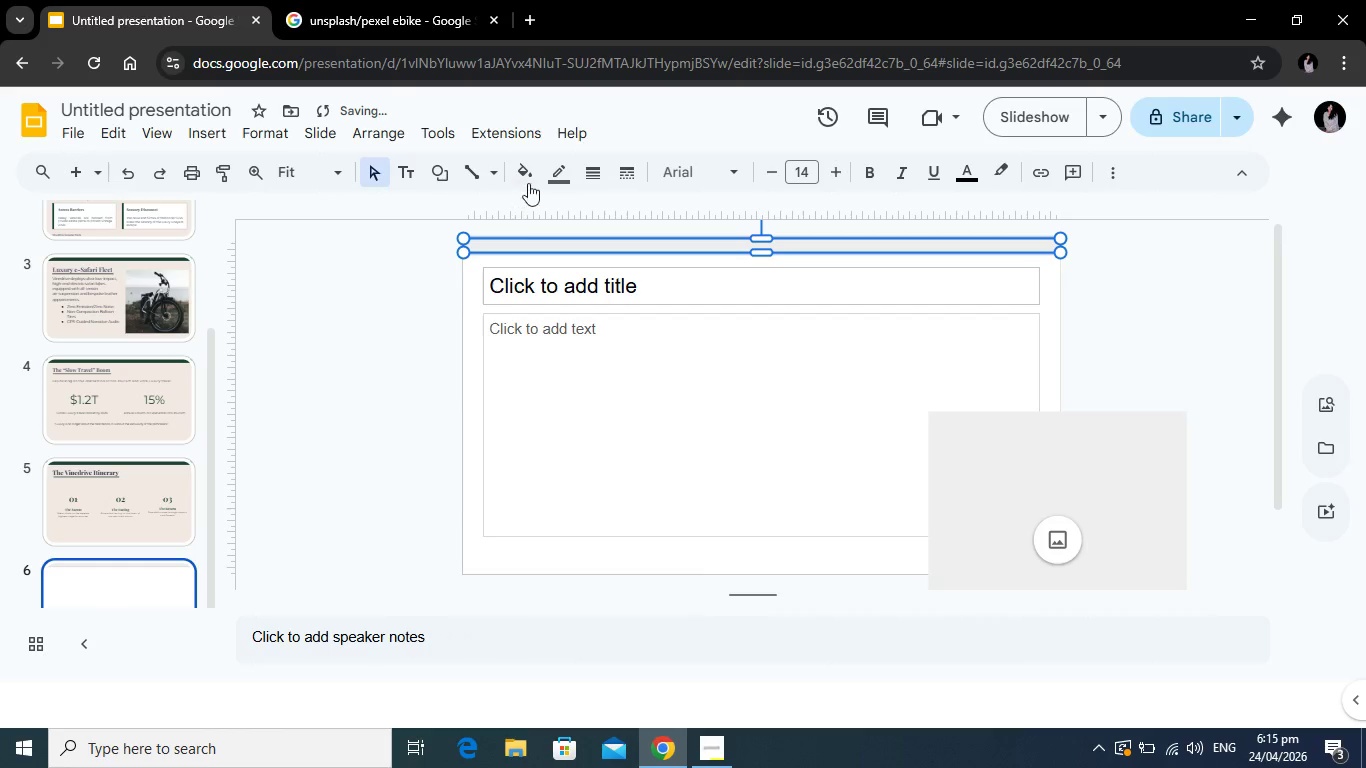 
left_click([529, 174])
 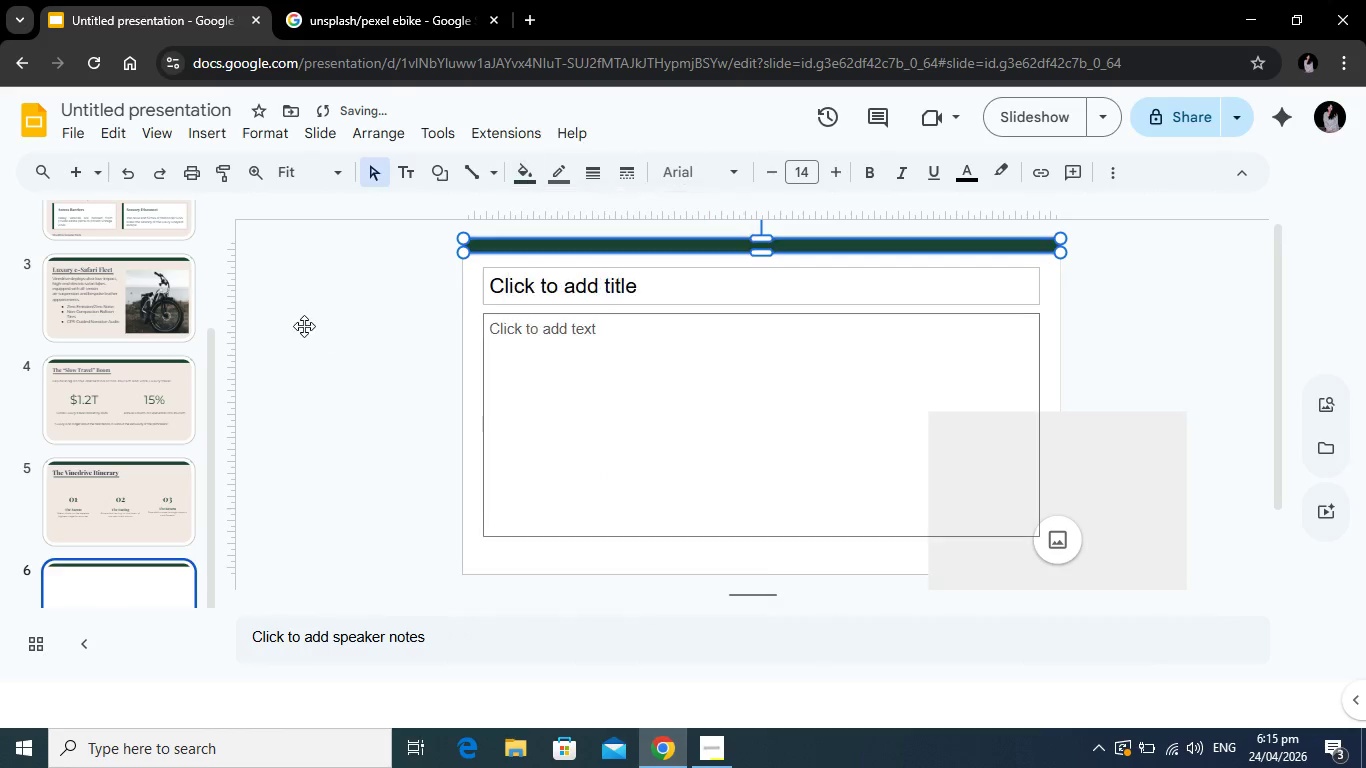 
double_click([304, 326])
 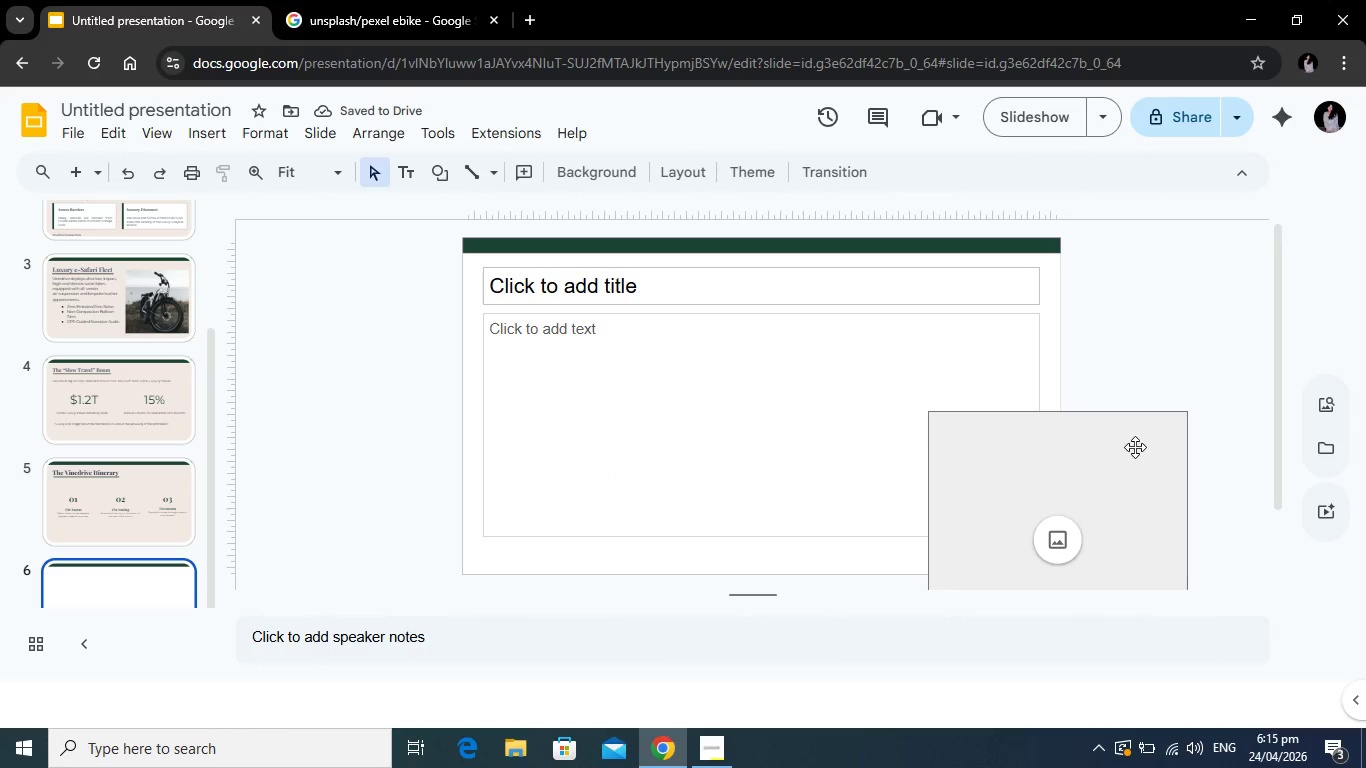 
wait(5.28)
 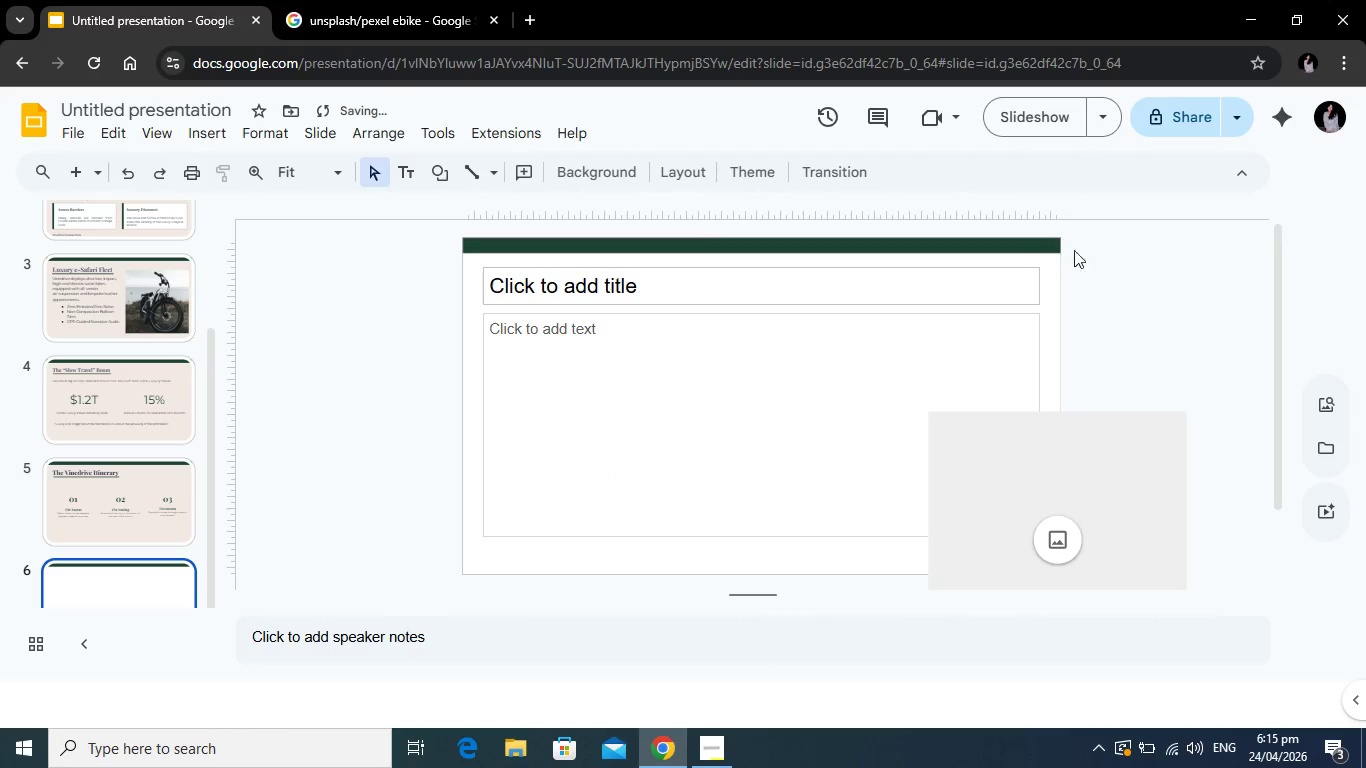 
left_click([1147, 461])
 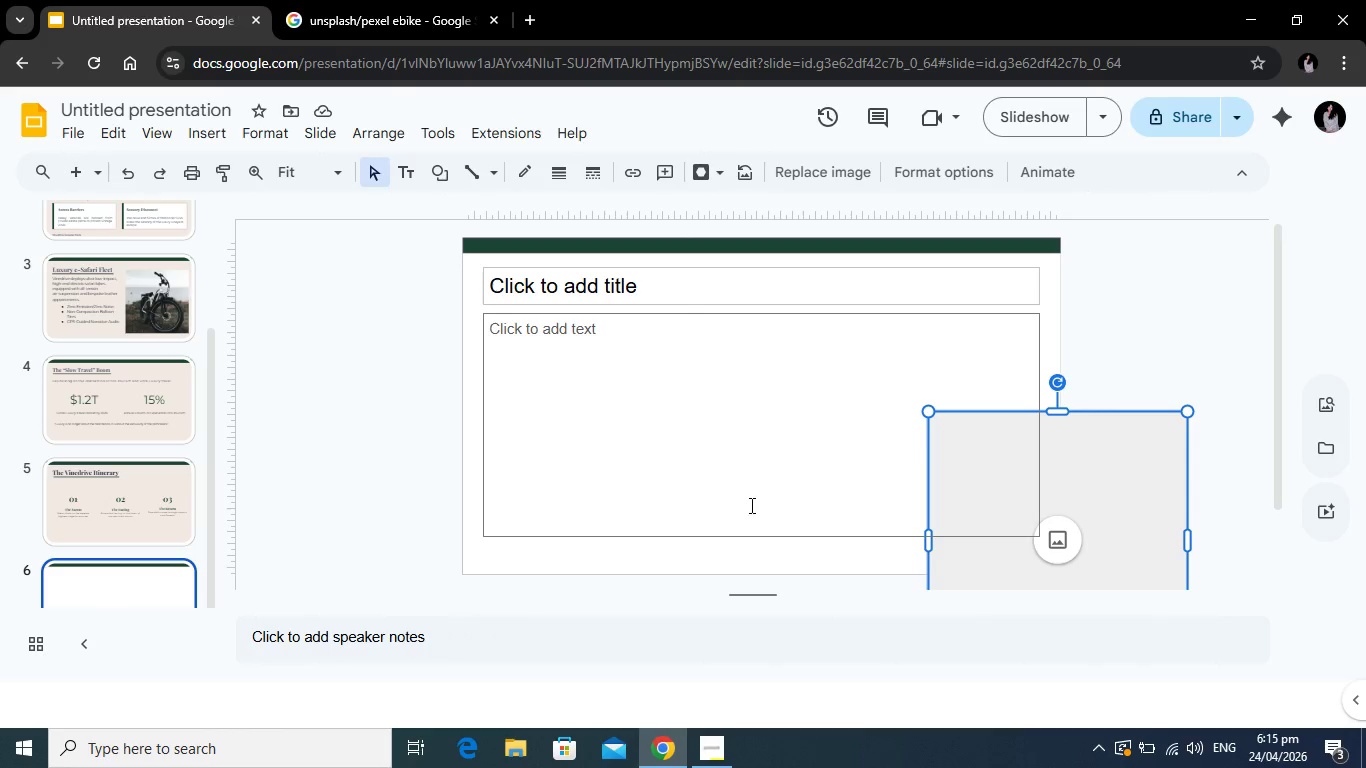 
wait(5.36)
 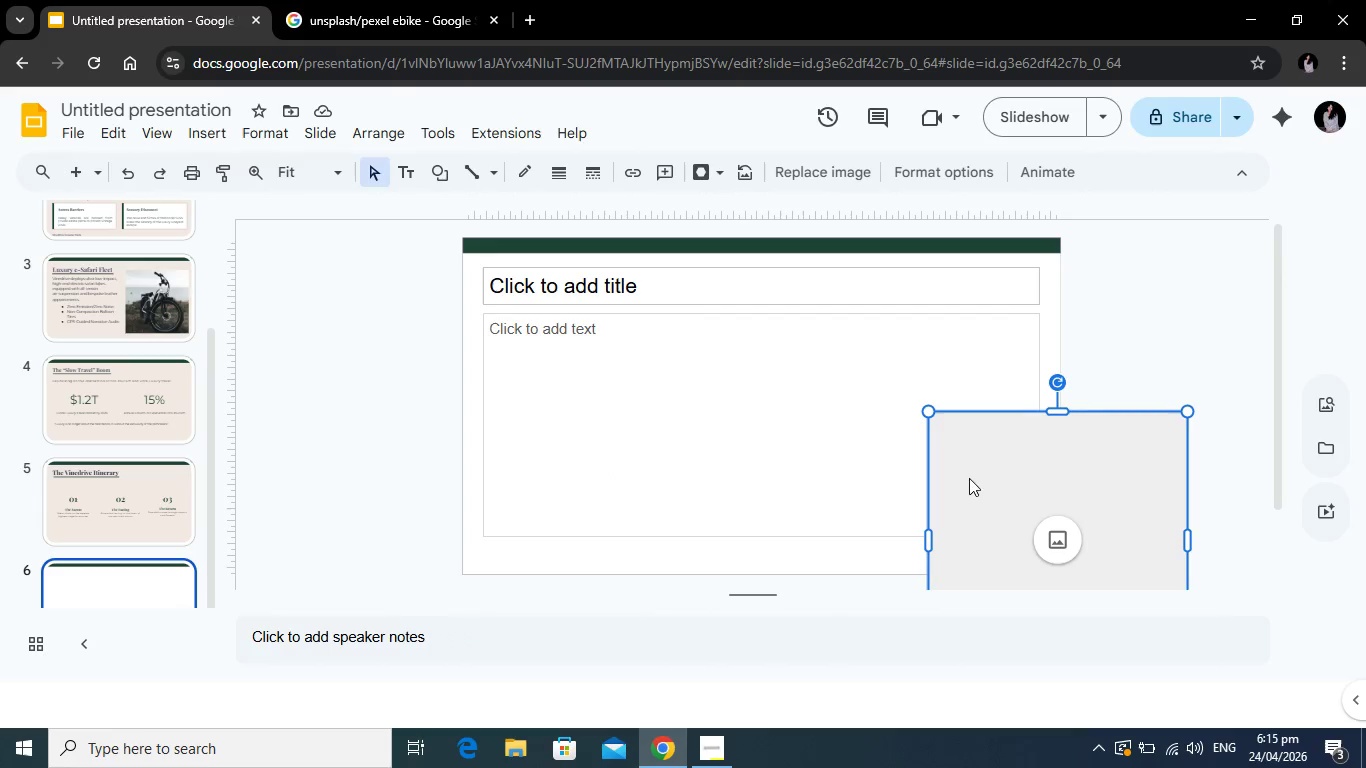 
key(Backspace)
 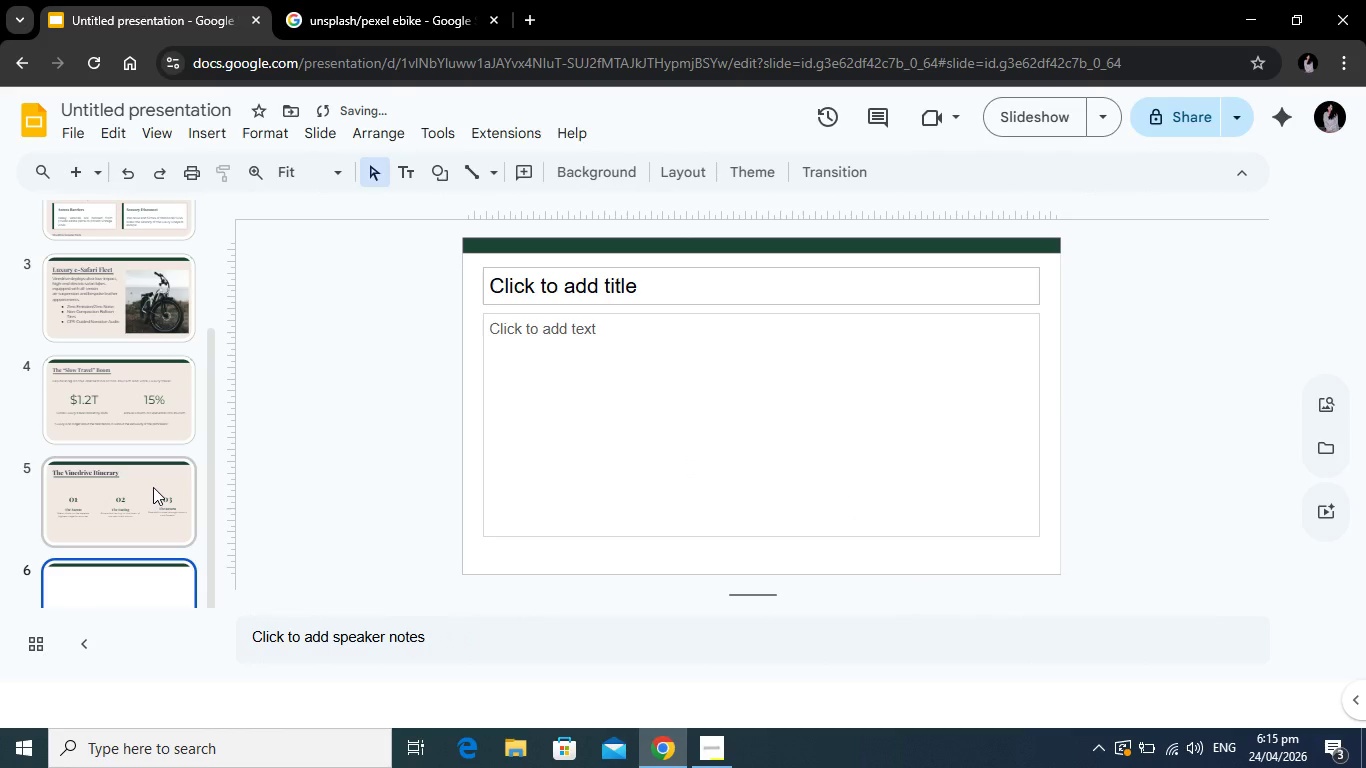 
left_click([153, 487])
 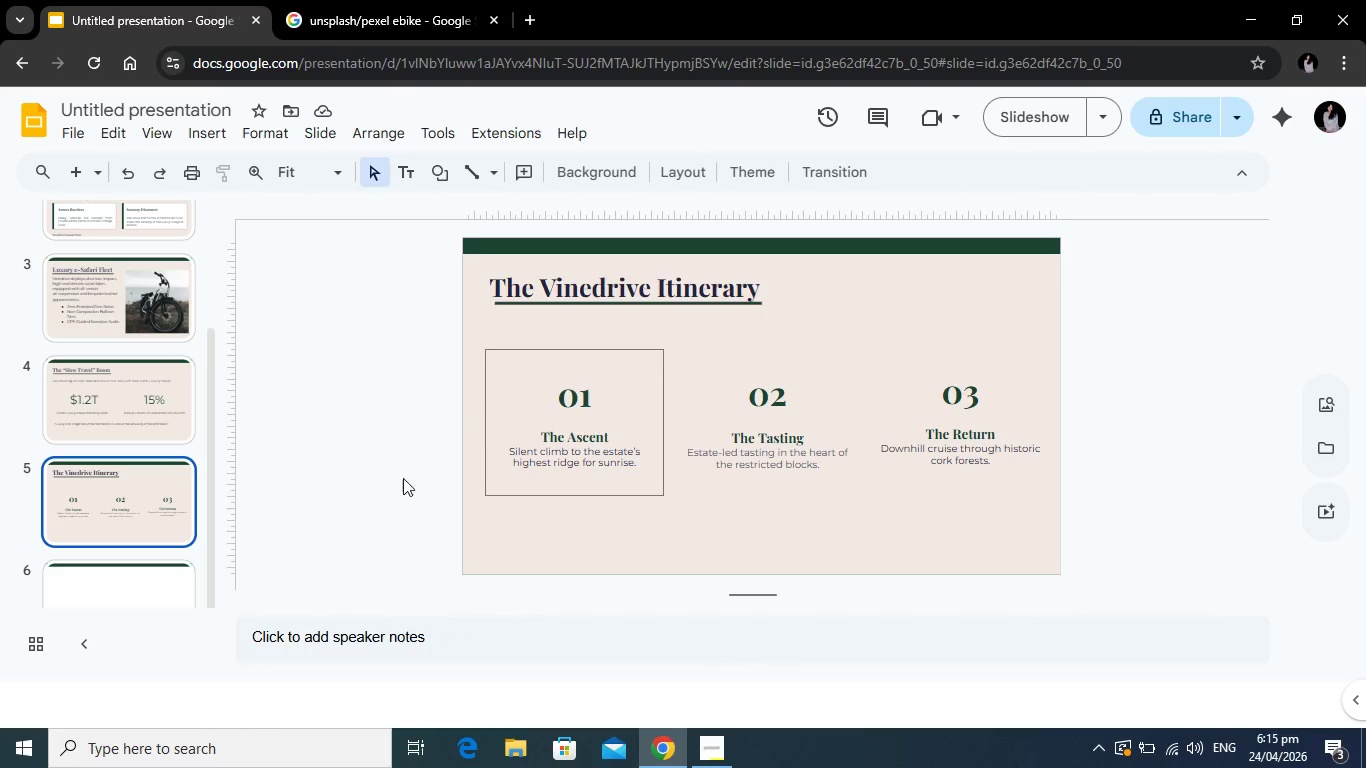 
wait(6.05)
 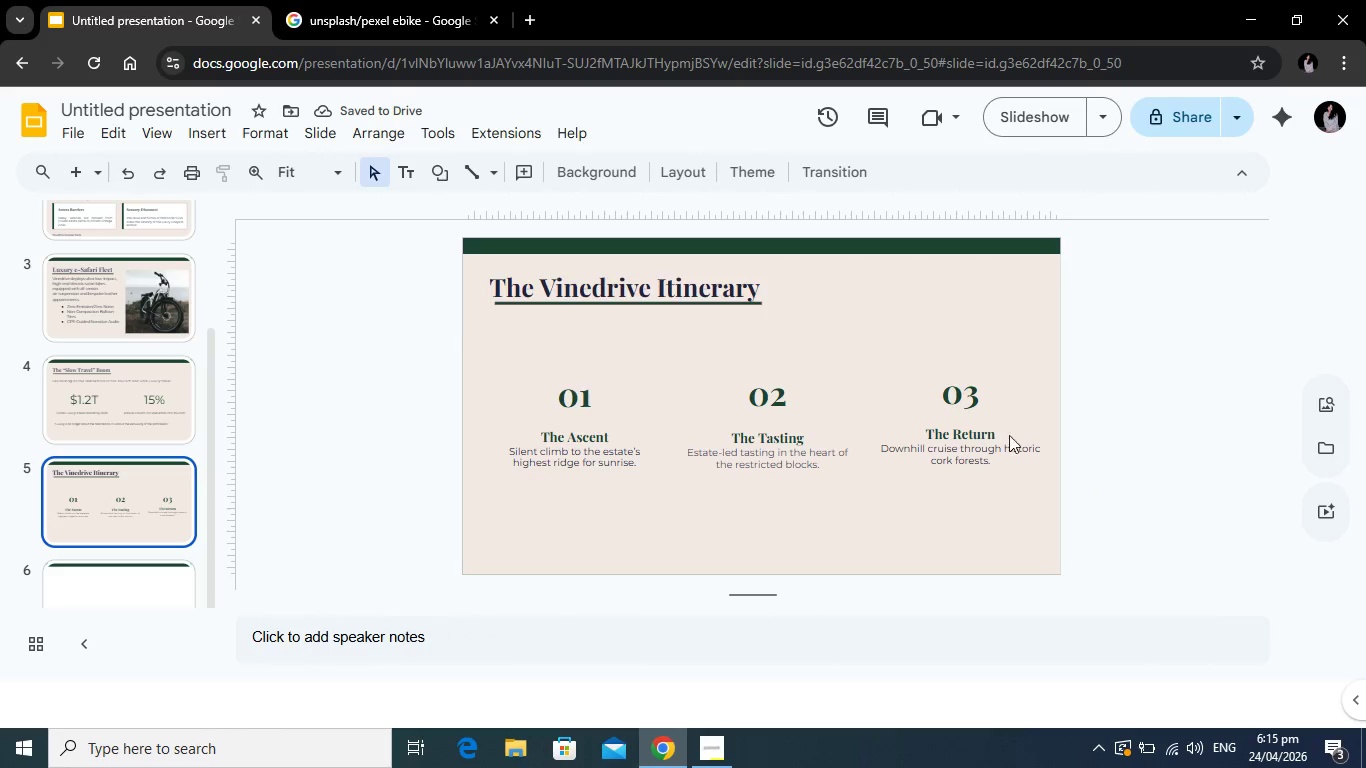 
left_click([153, 426])
 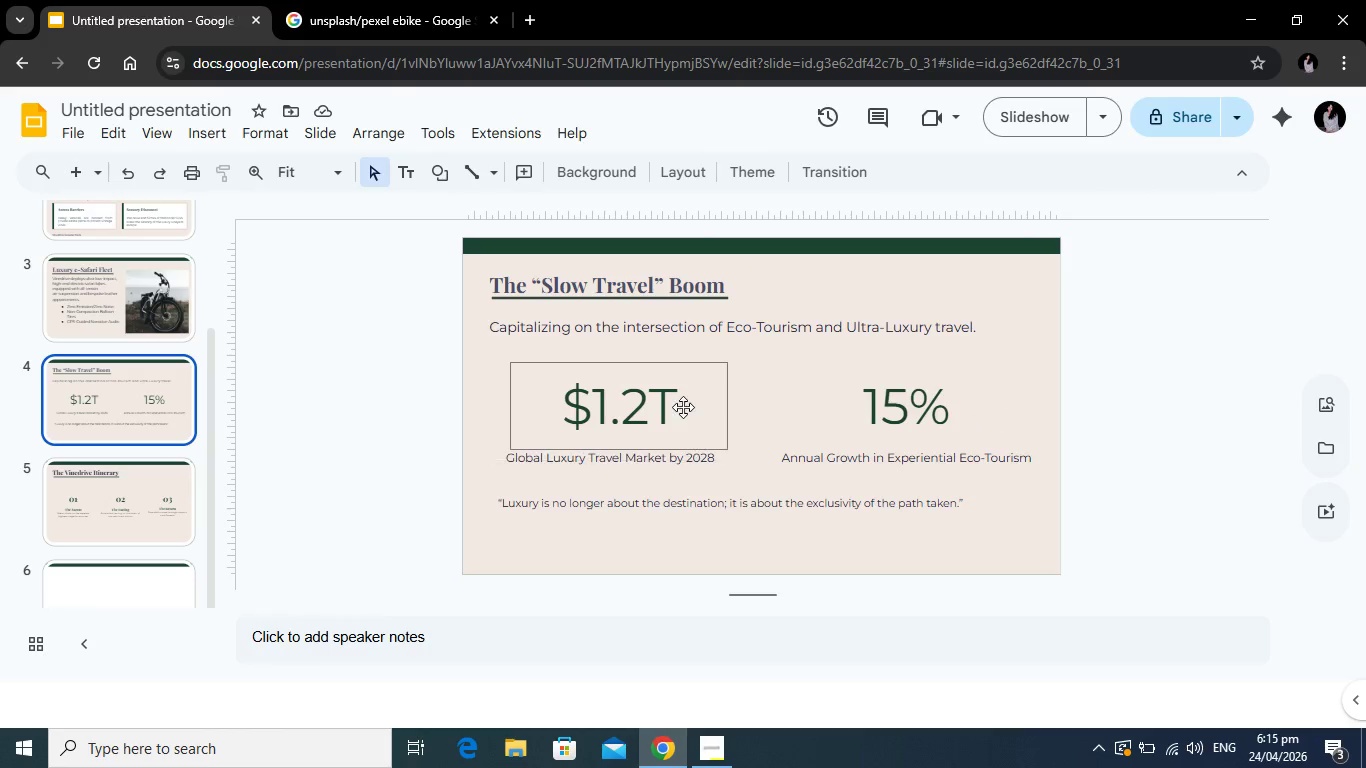 
left_click([683, 407])
 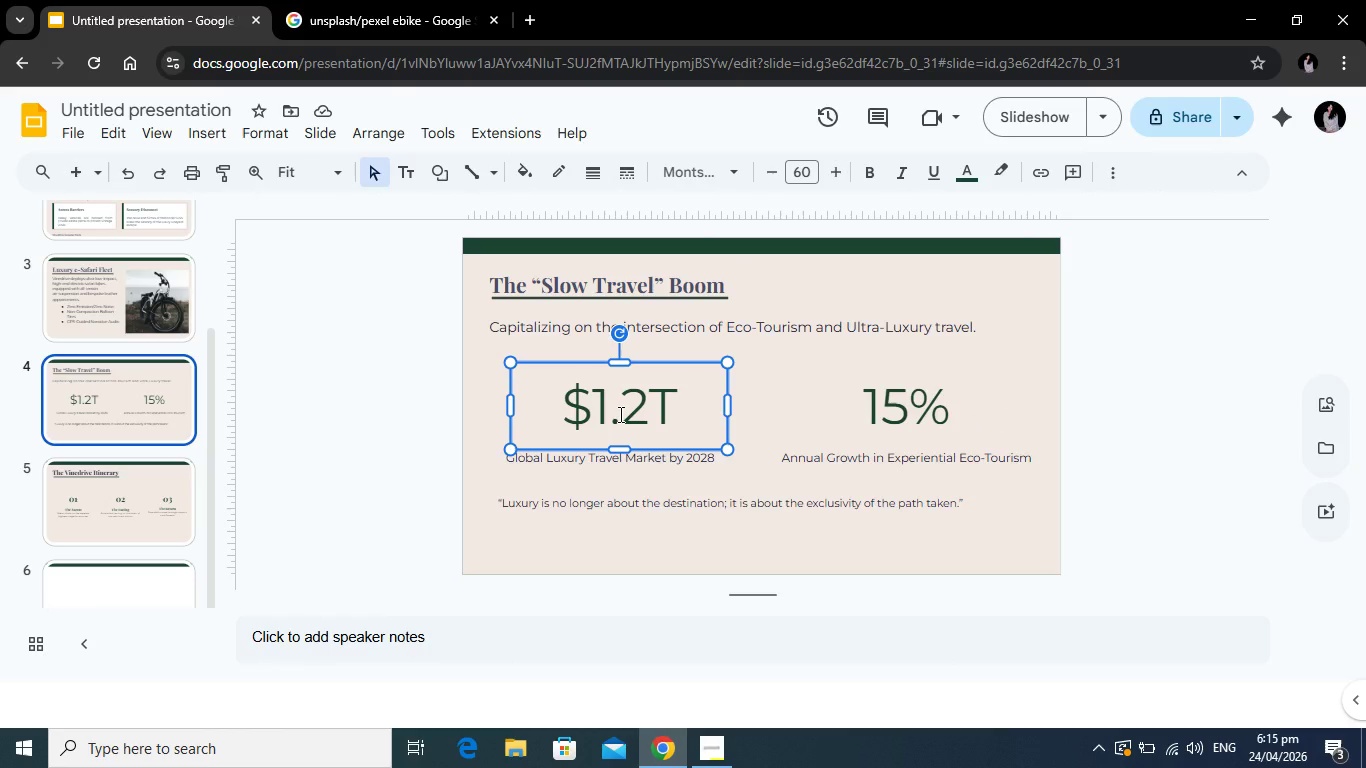 
left_click([619, 414])
 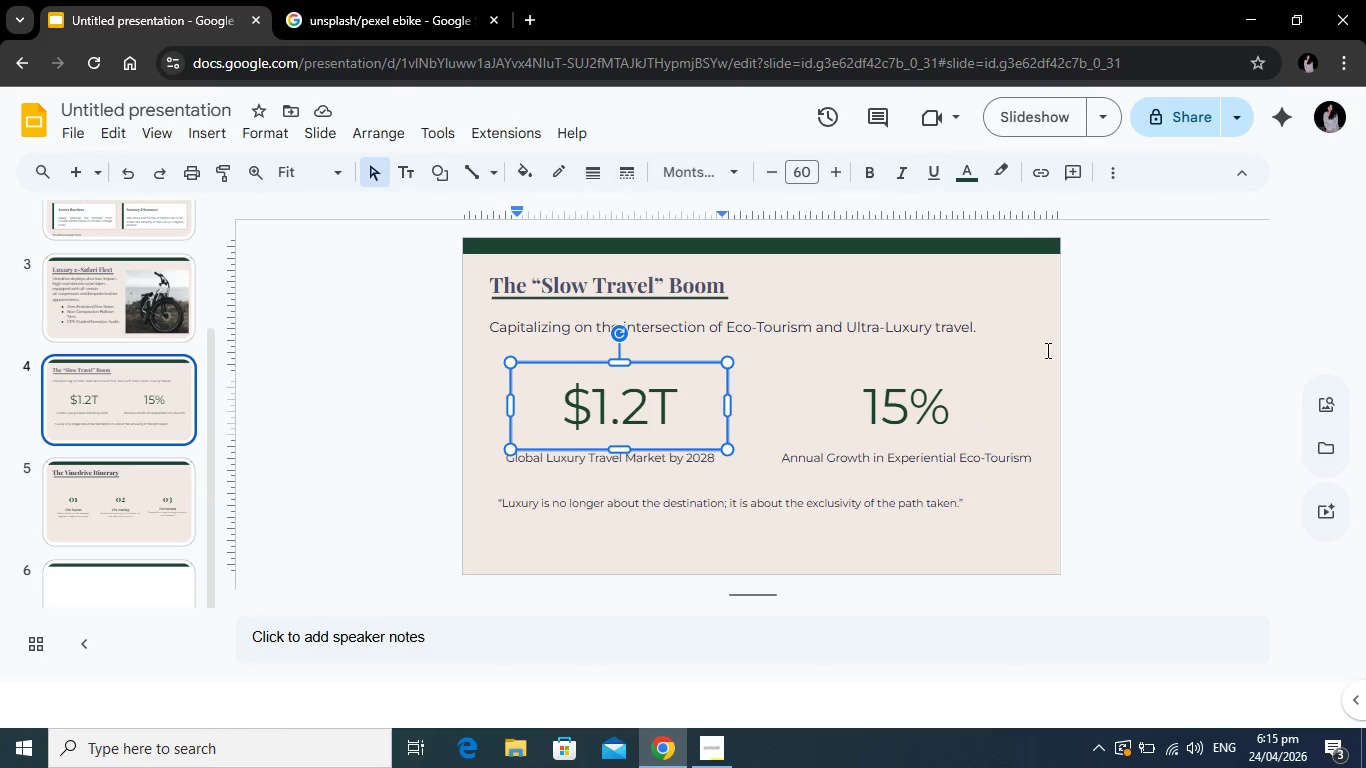 
left_click([916, 397])
 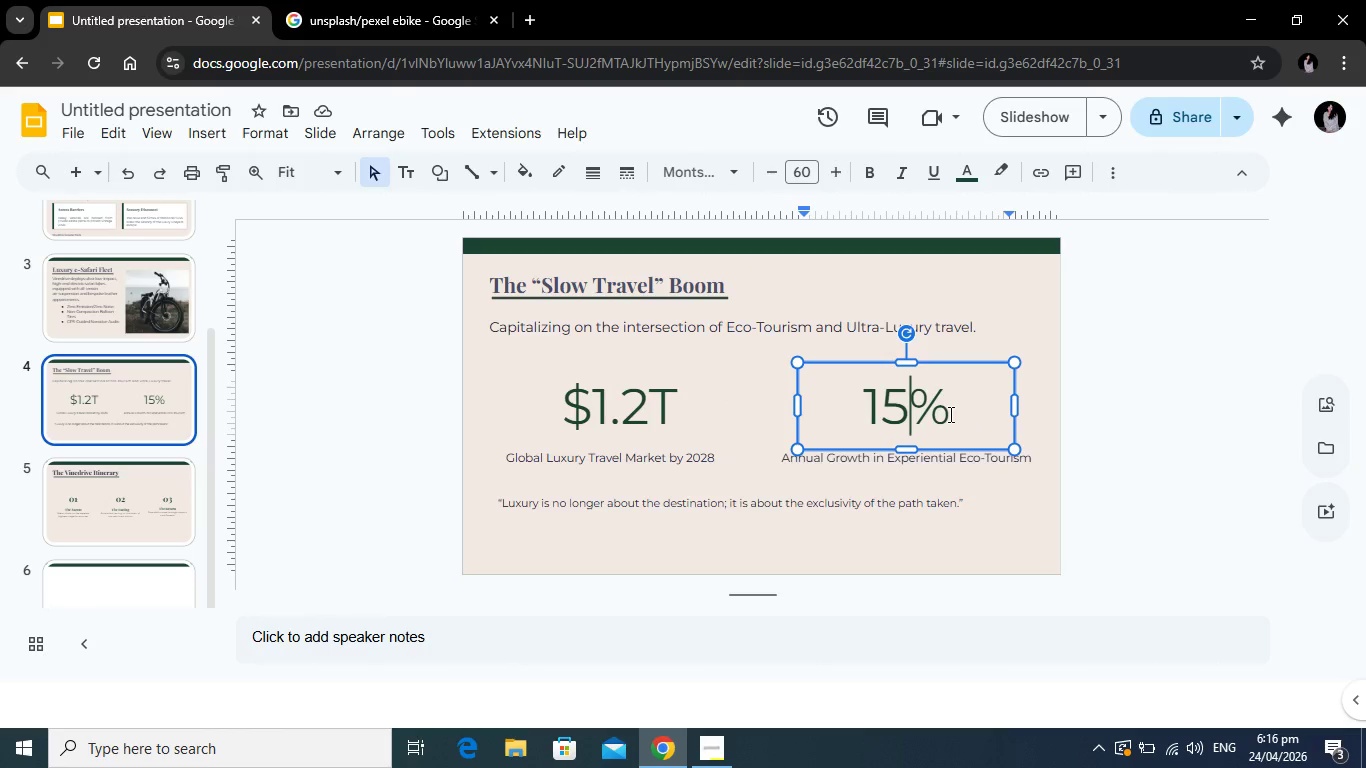 
left_click_drag(start_coordinate=[963, 414], to_coordinate=[848, 414])
 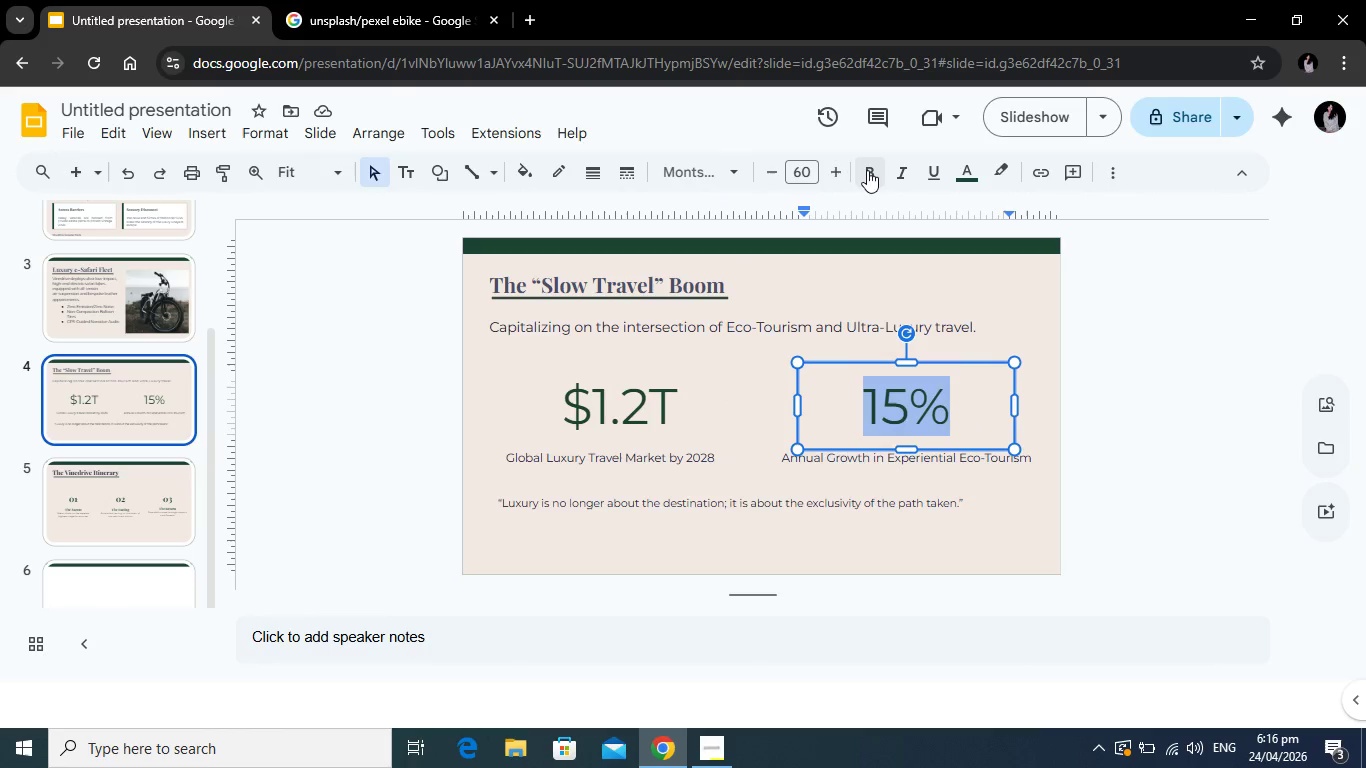 
left_click([867, 170])
 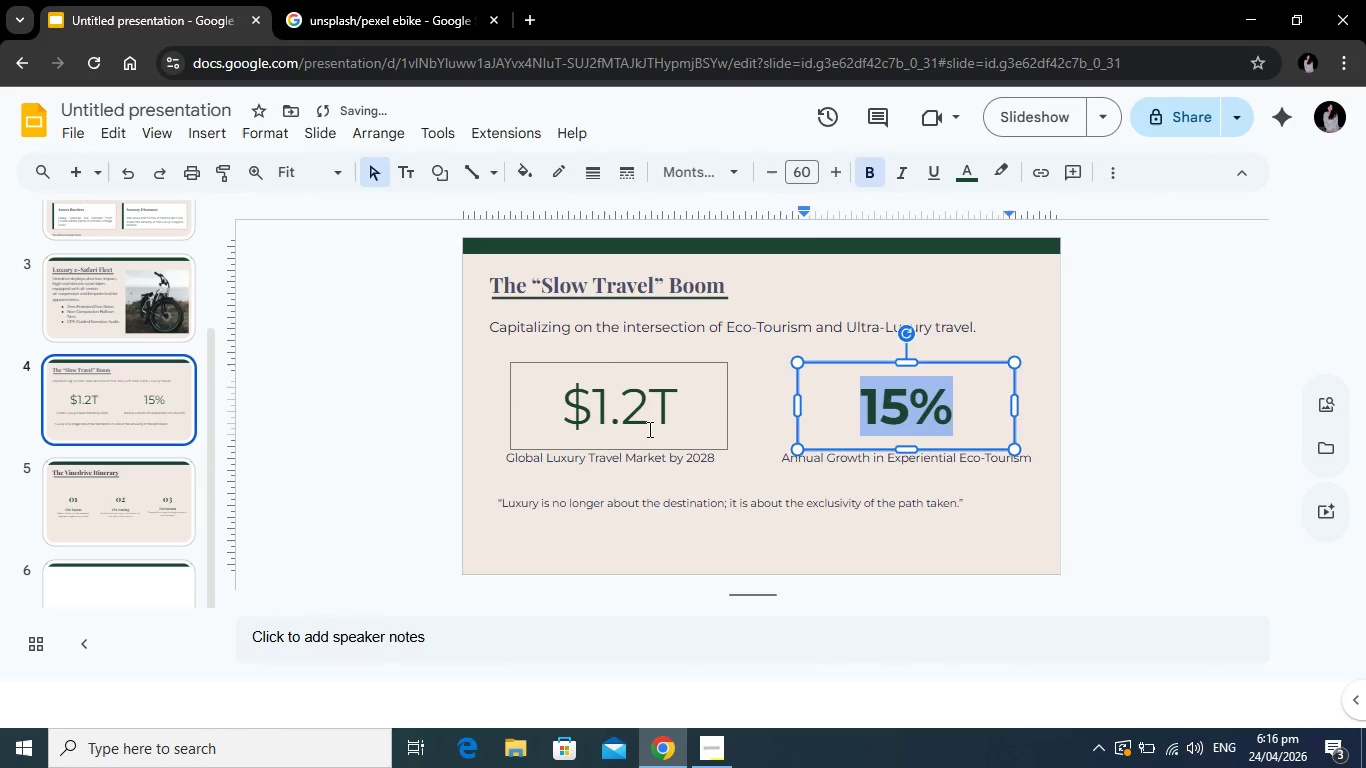 
left_click([648, 429])
 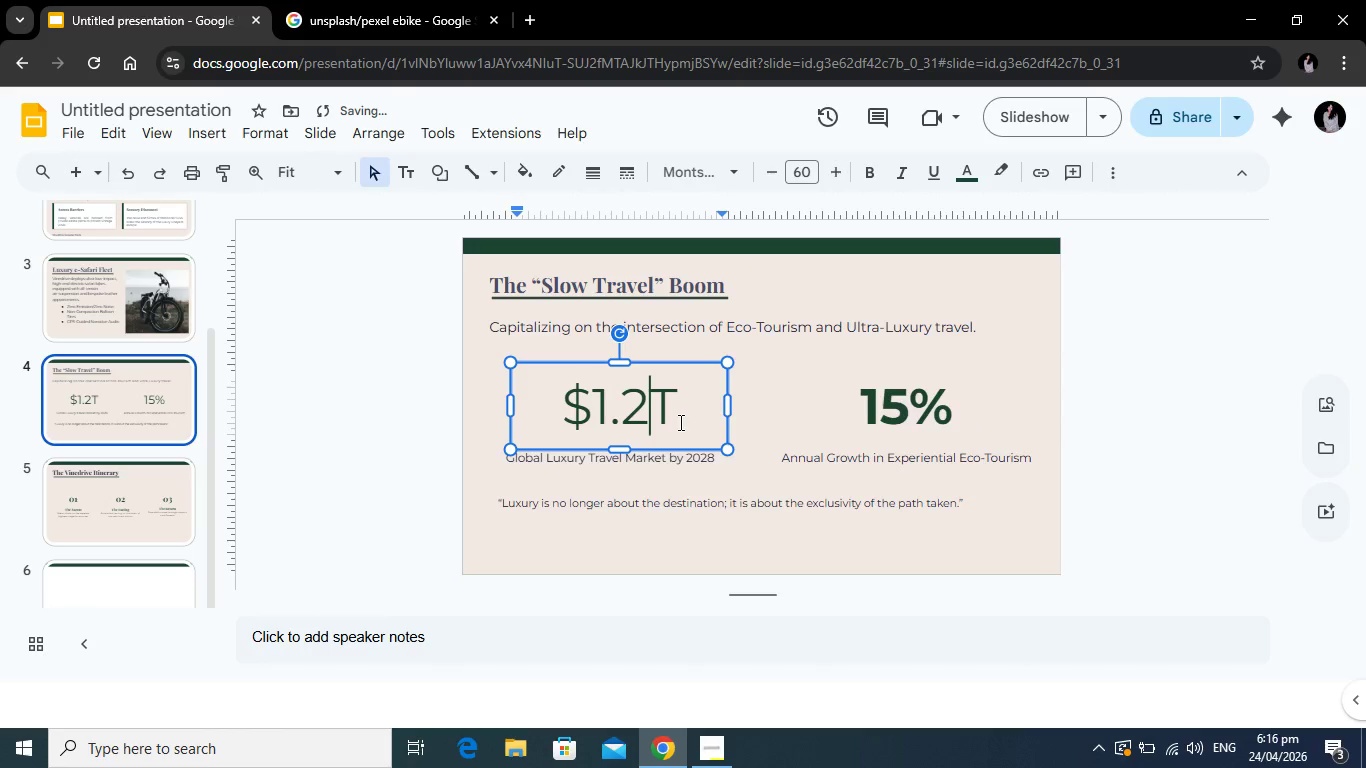 
left_click_drag(start_coordinate=[679, 422], to_coordinate=[547, 423])
 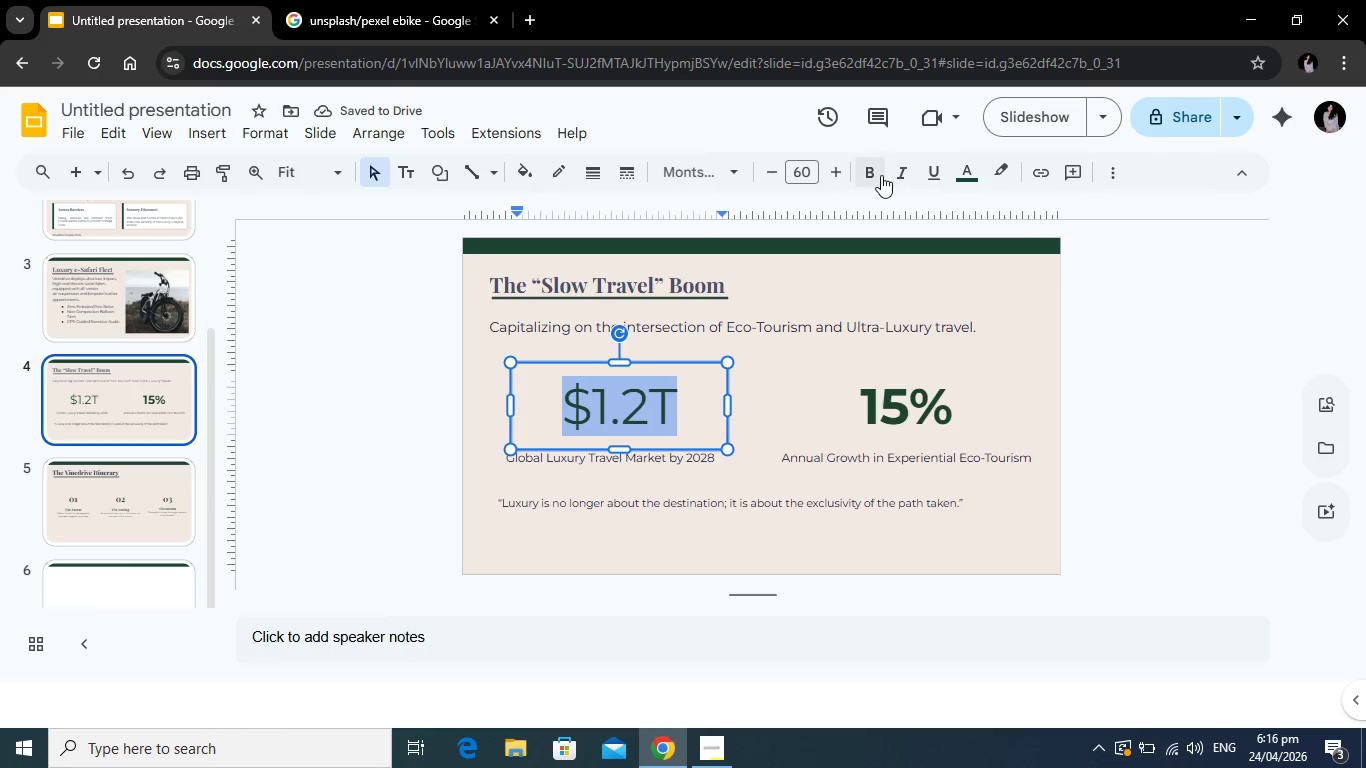 
left_click([880, 174])
 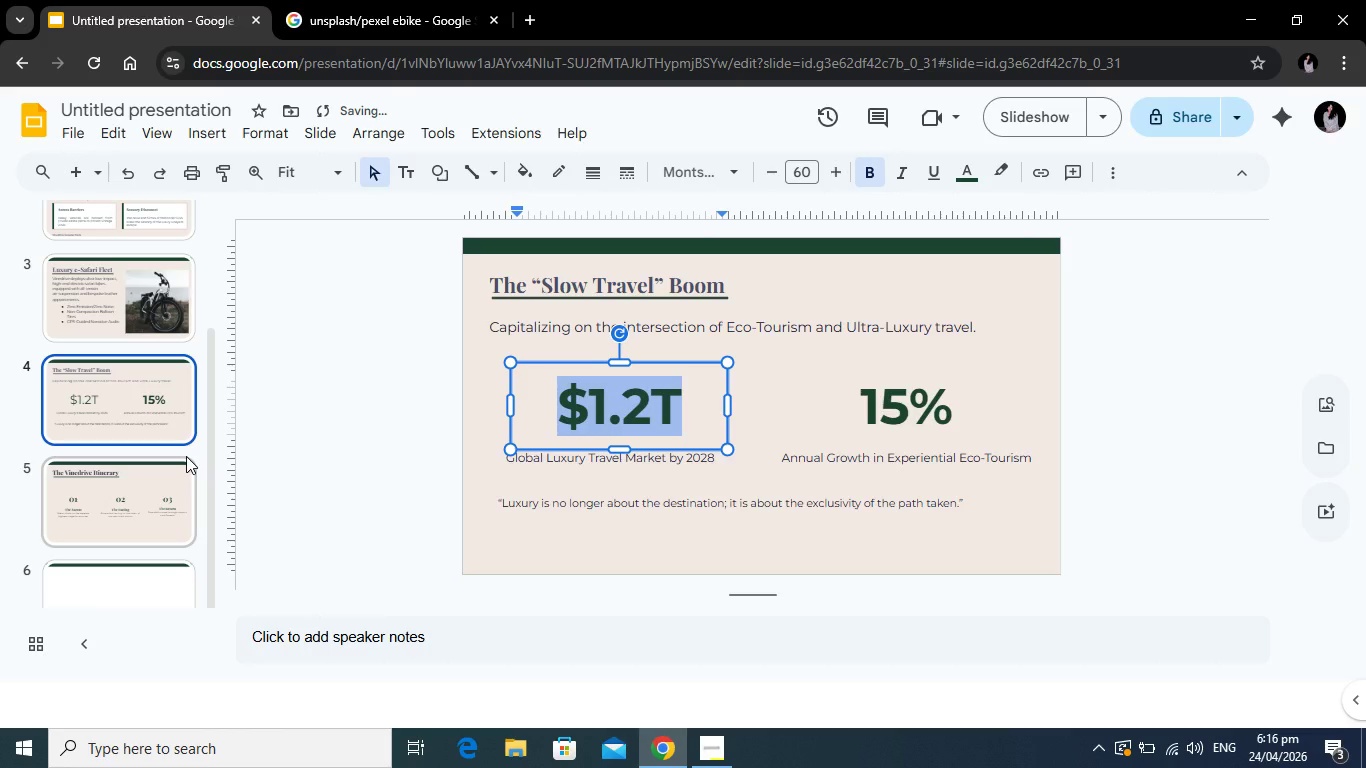 
scroll: coordinate [186, 456], scroll_direction: down, amount: 2.0
 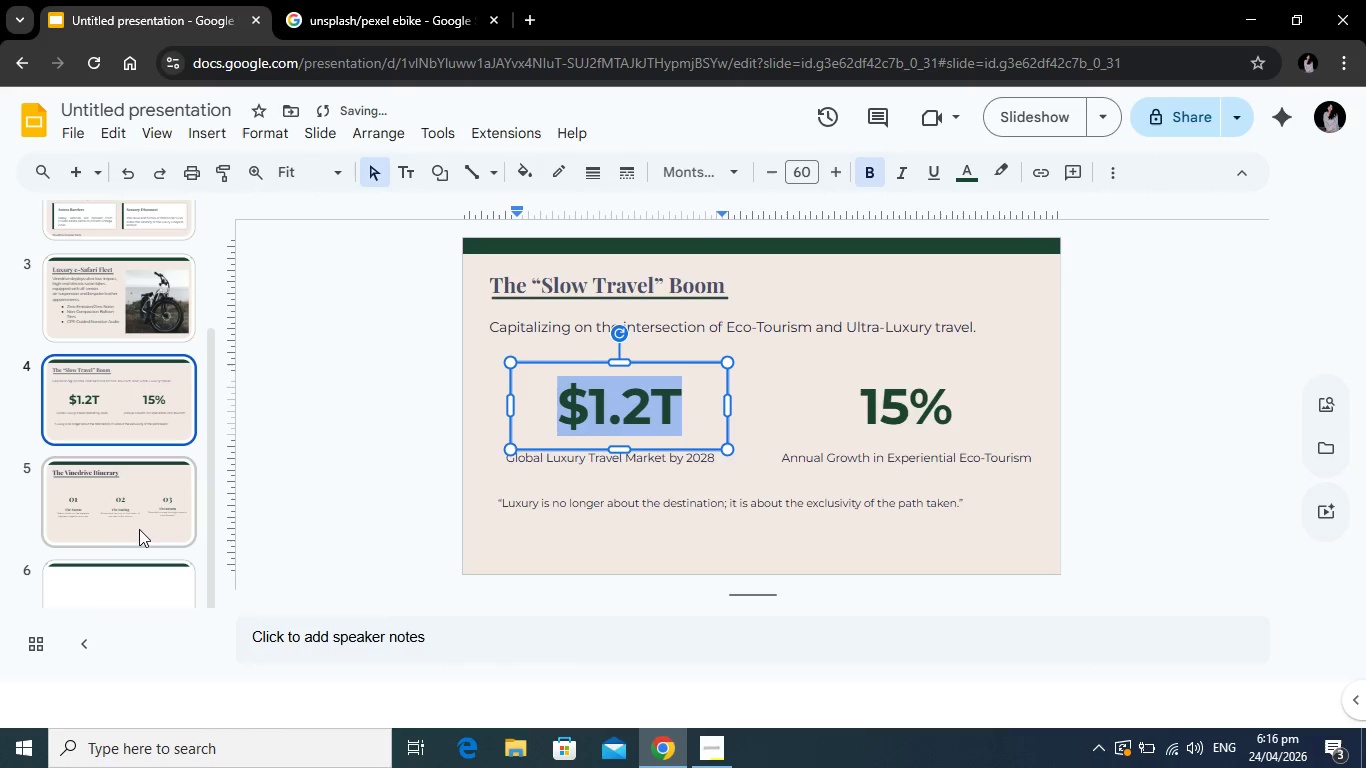 
left_click([139, 529])
 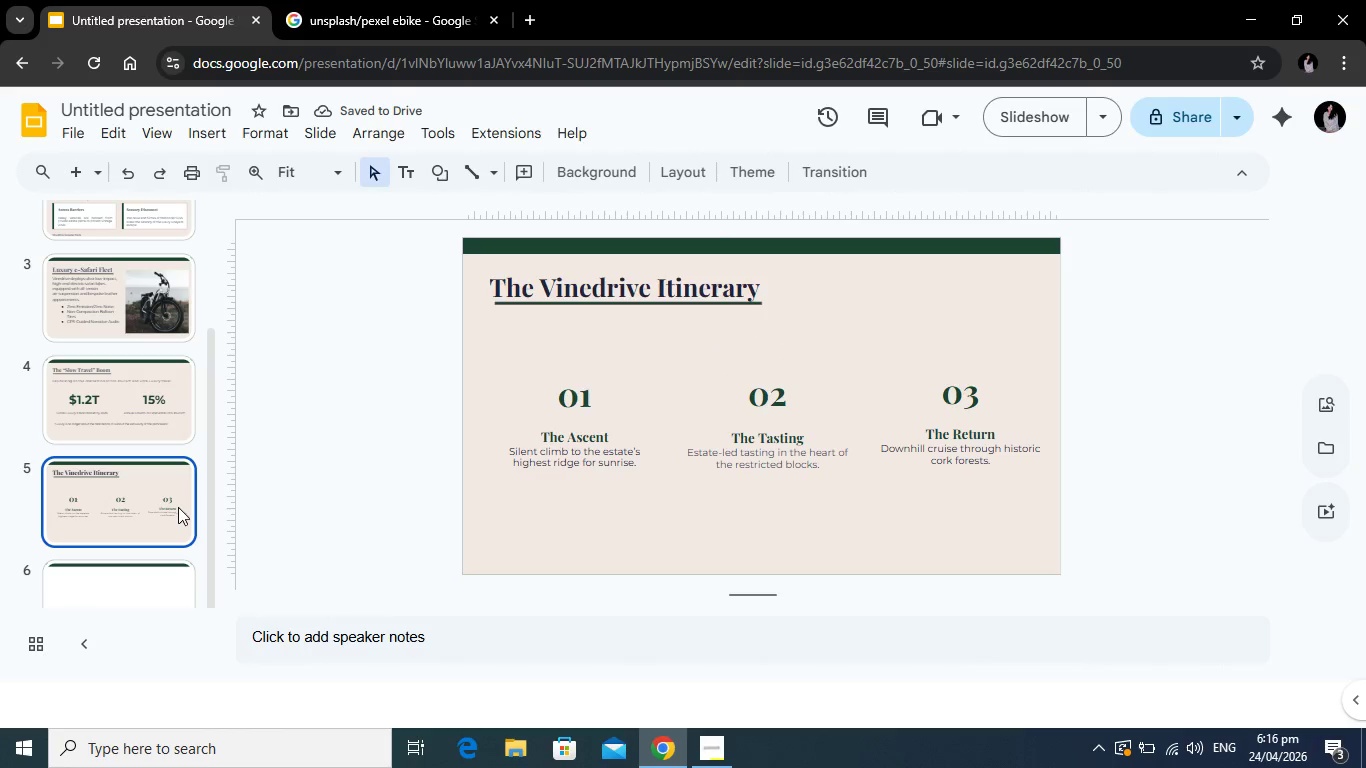 
scroll: coordinate [163, 498], scroll_direction: down, amount: 2.0
 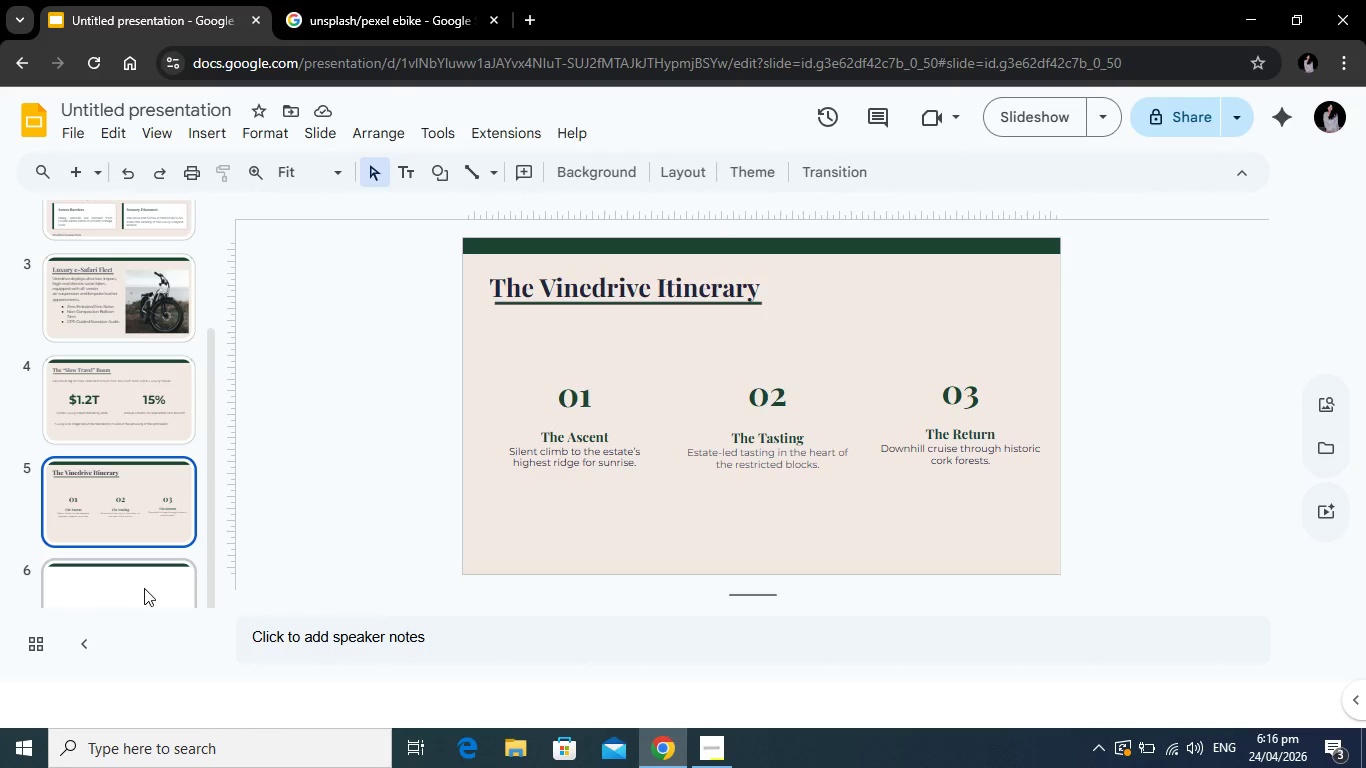 
left_click([144, 588])
 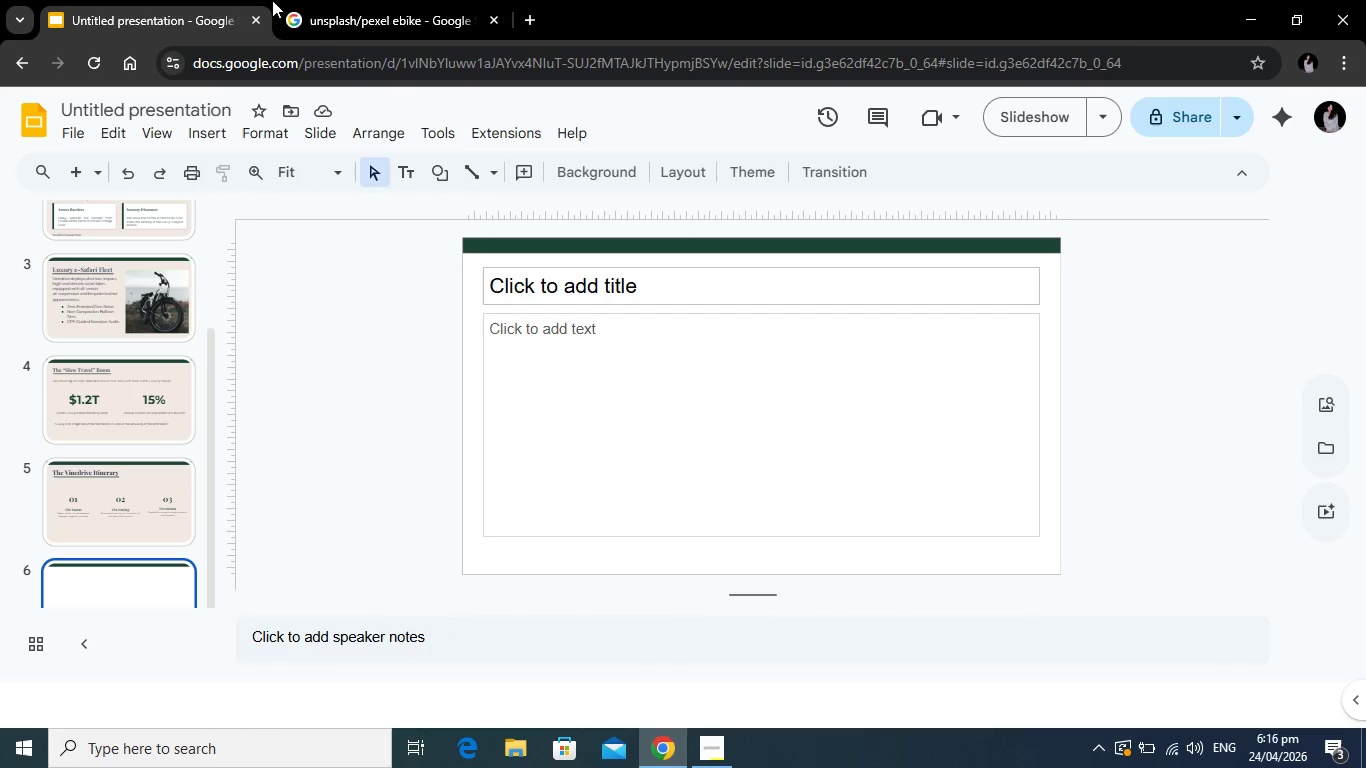 
right_click([146, 572])
 